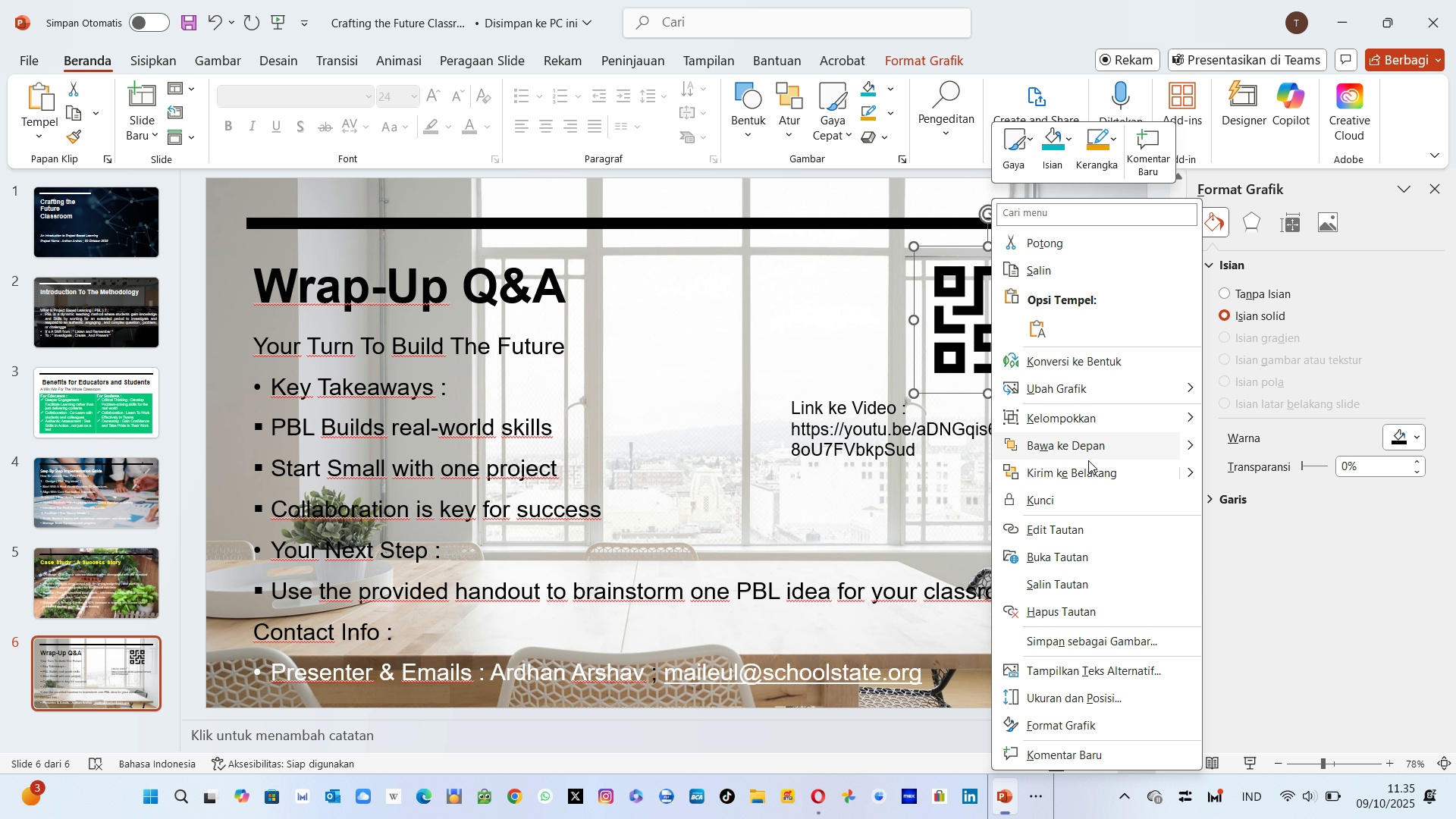 
mouse_move([1120, 596])
 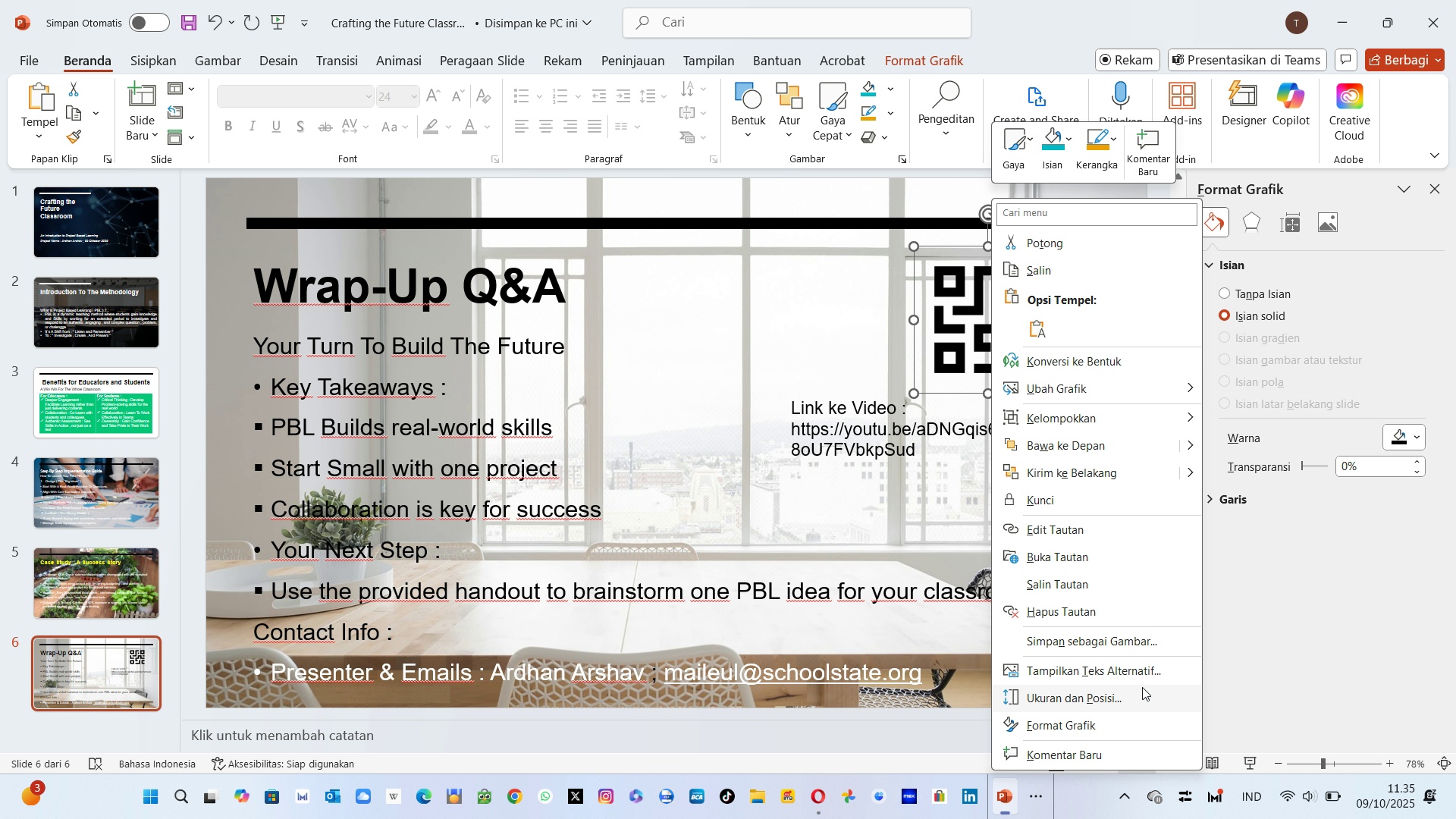 
left_click([1303, 635])
 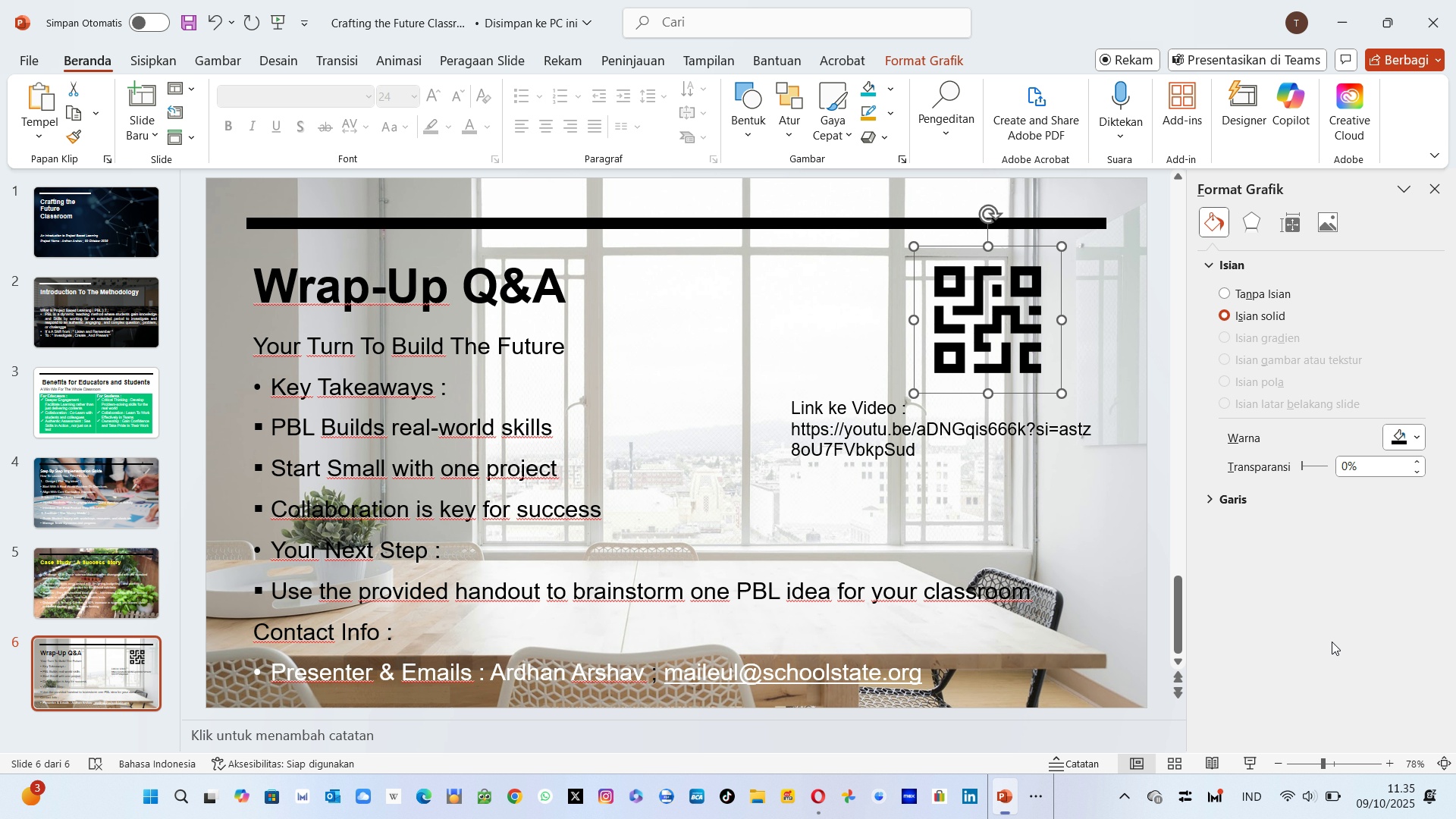 
left_click([1332, 642])
 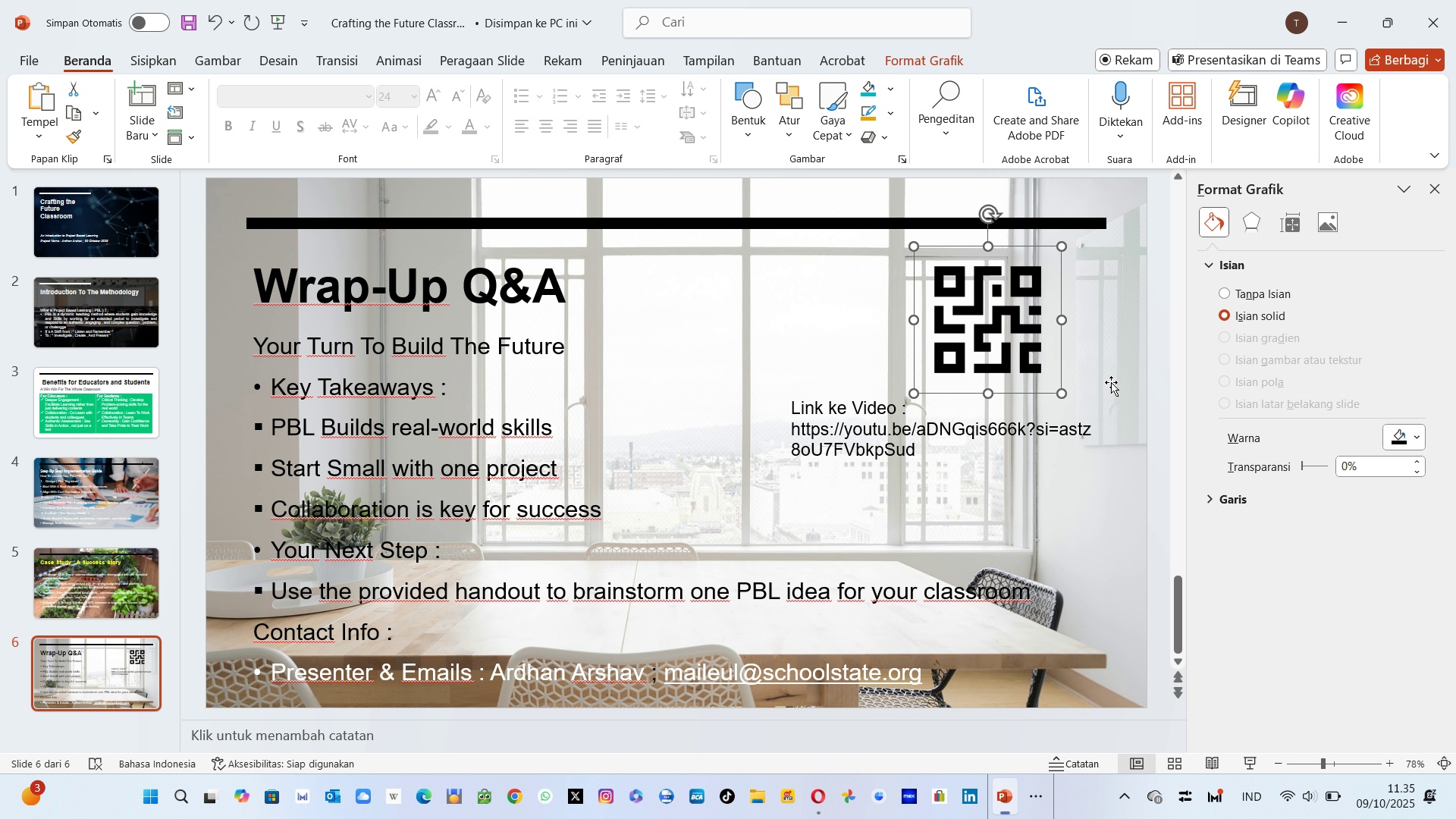 
left_click([1111, 382])
 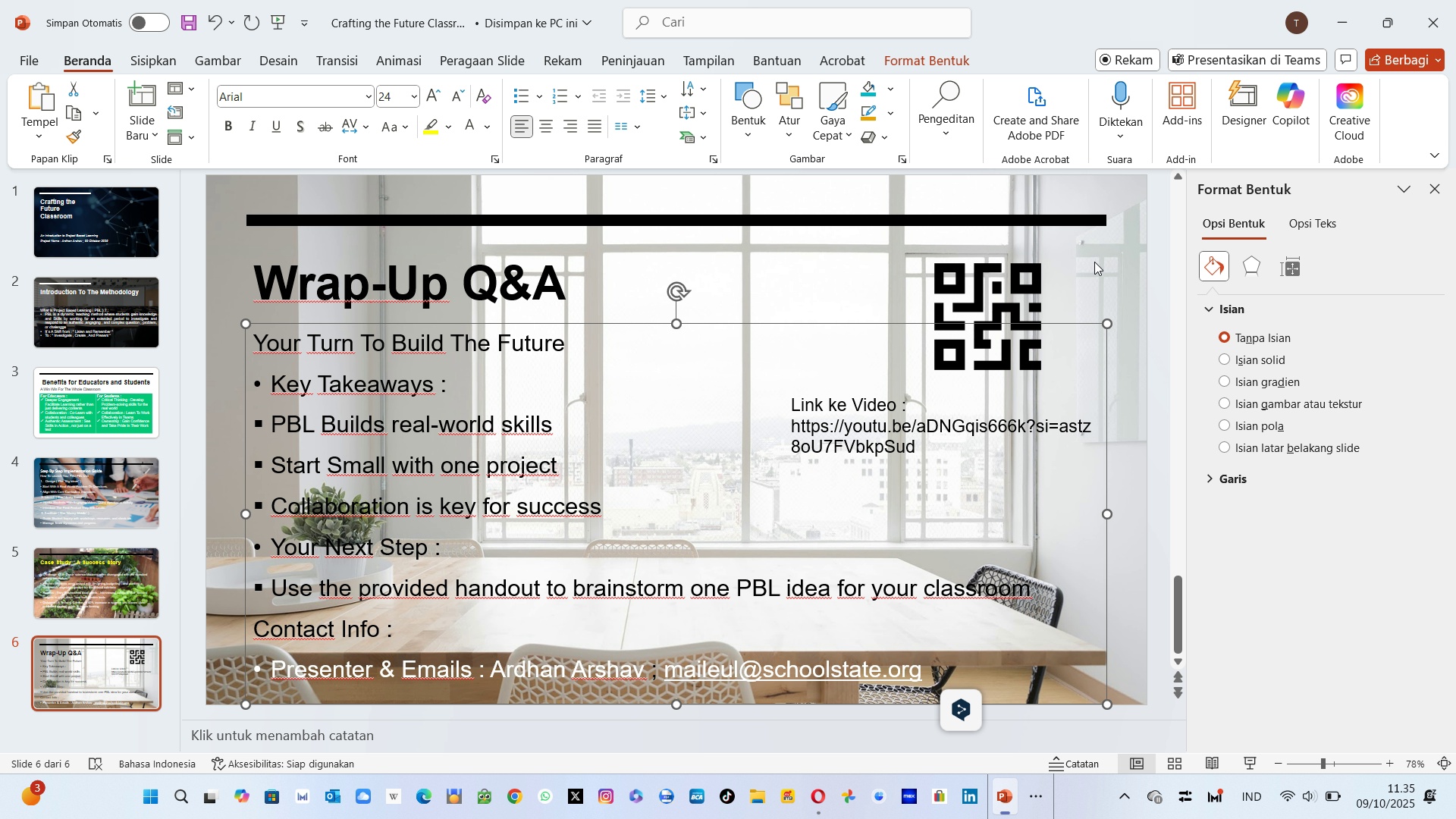 
left_click([1099, 256])
 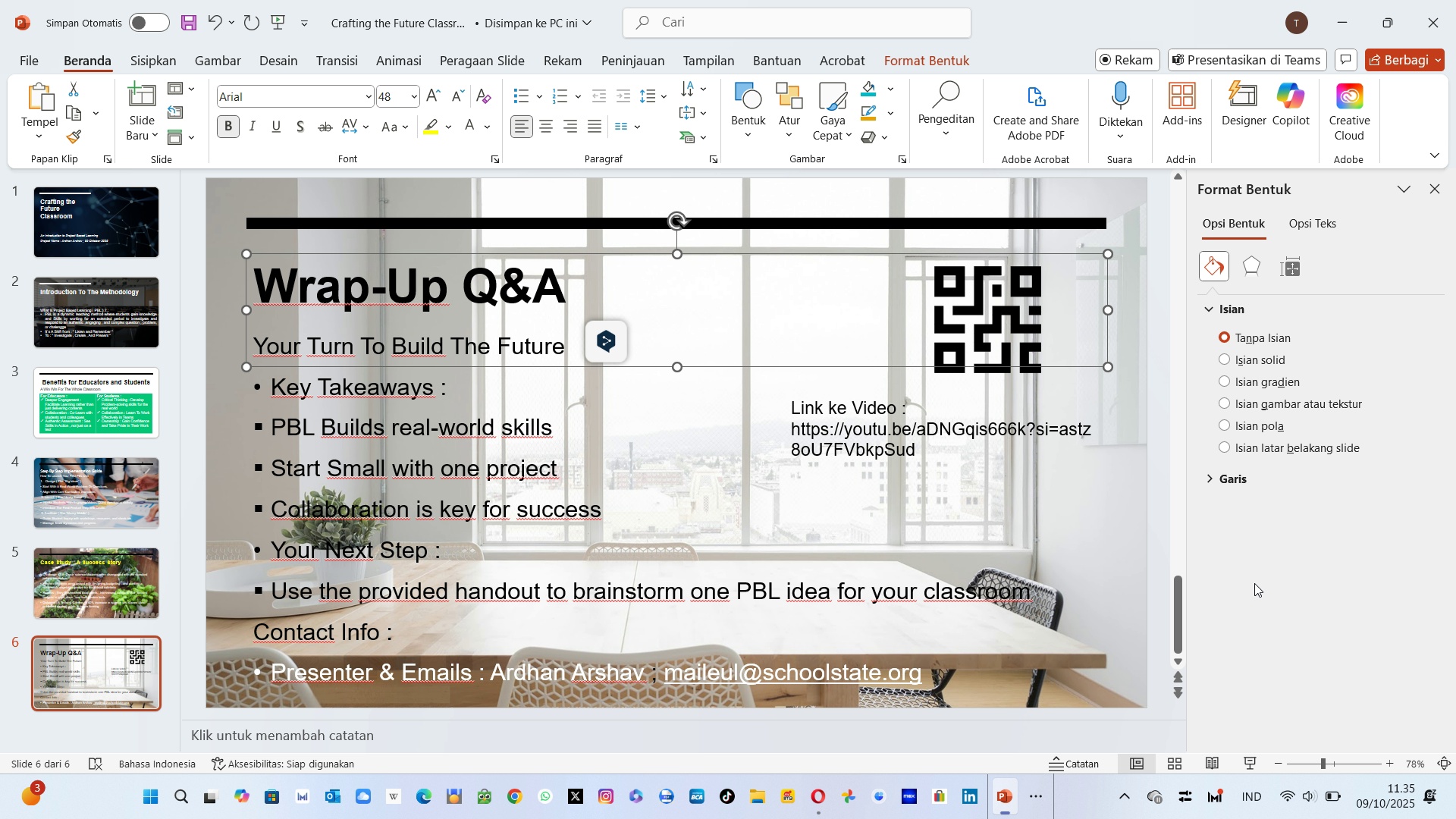 
left_click([1260, 586])
 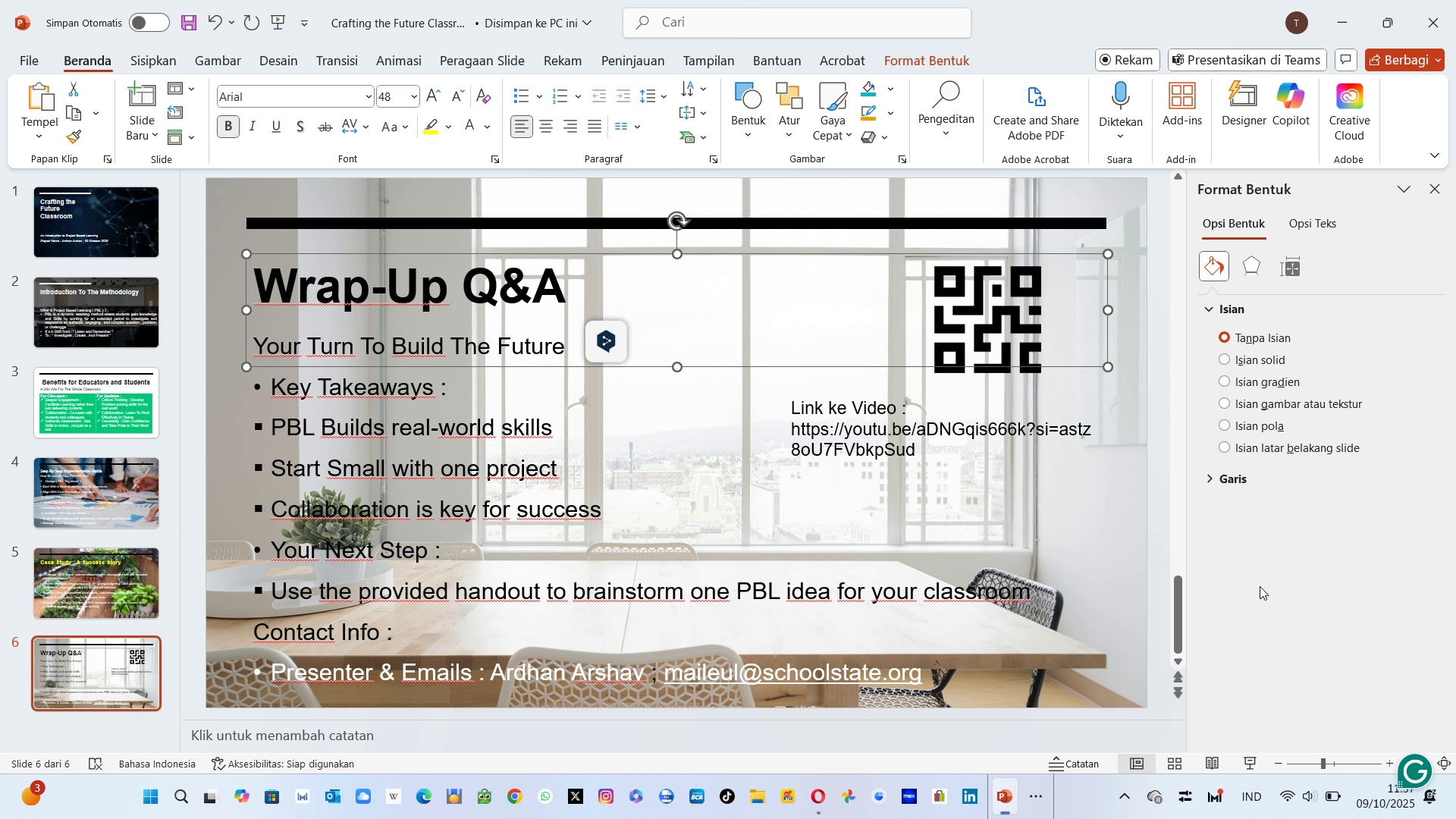 
wait(128.83)
 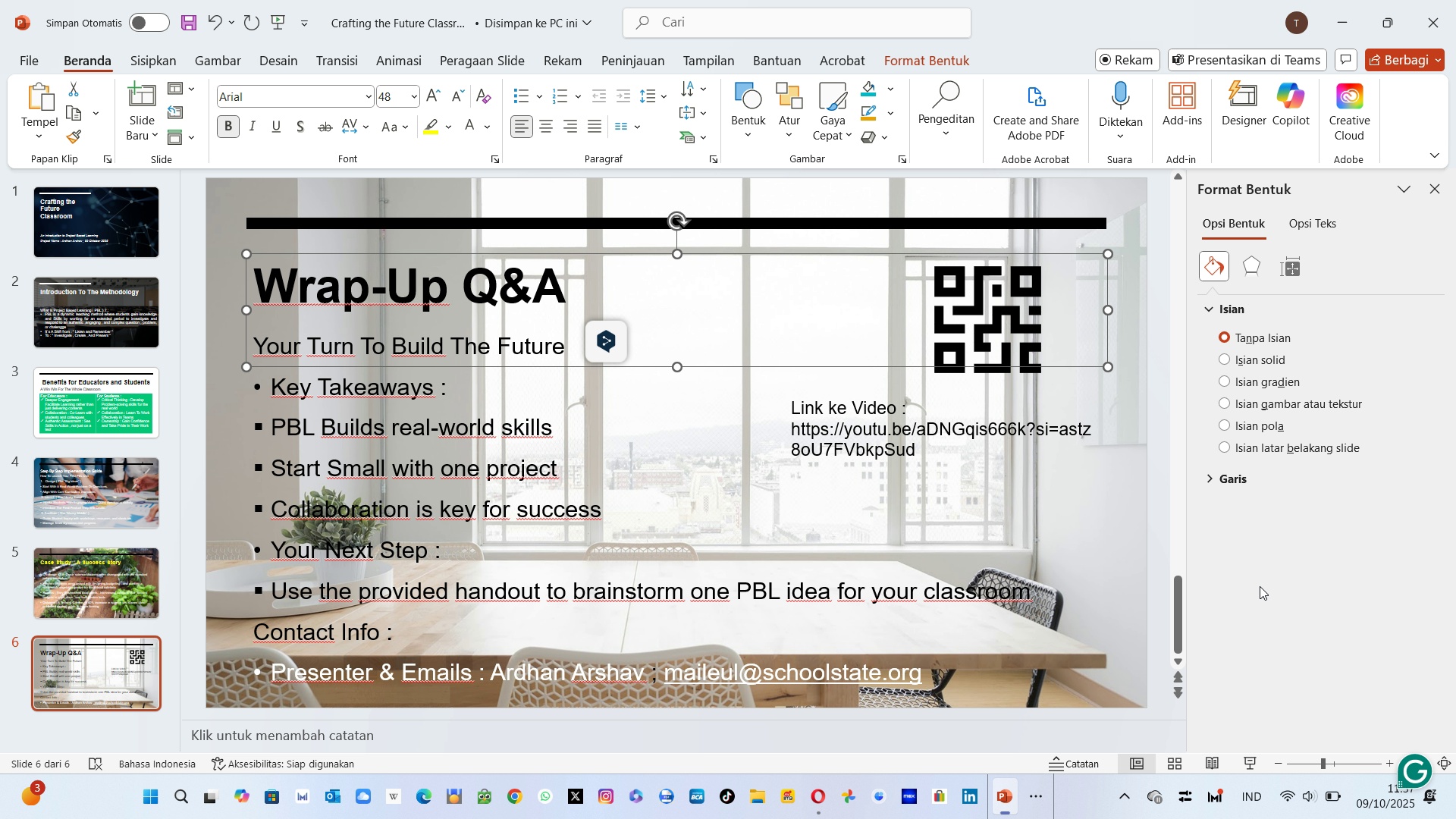 
left_click([1166, 111])
 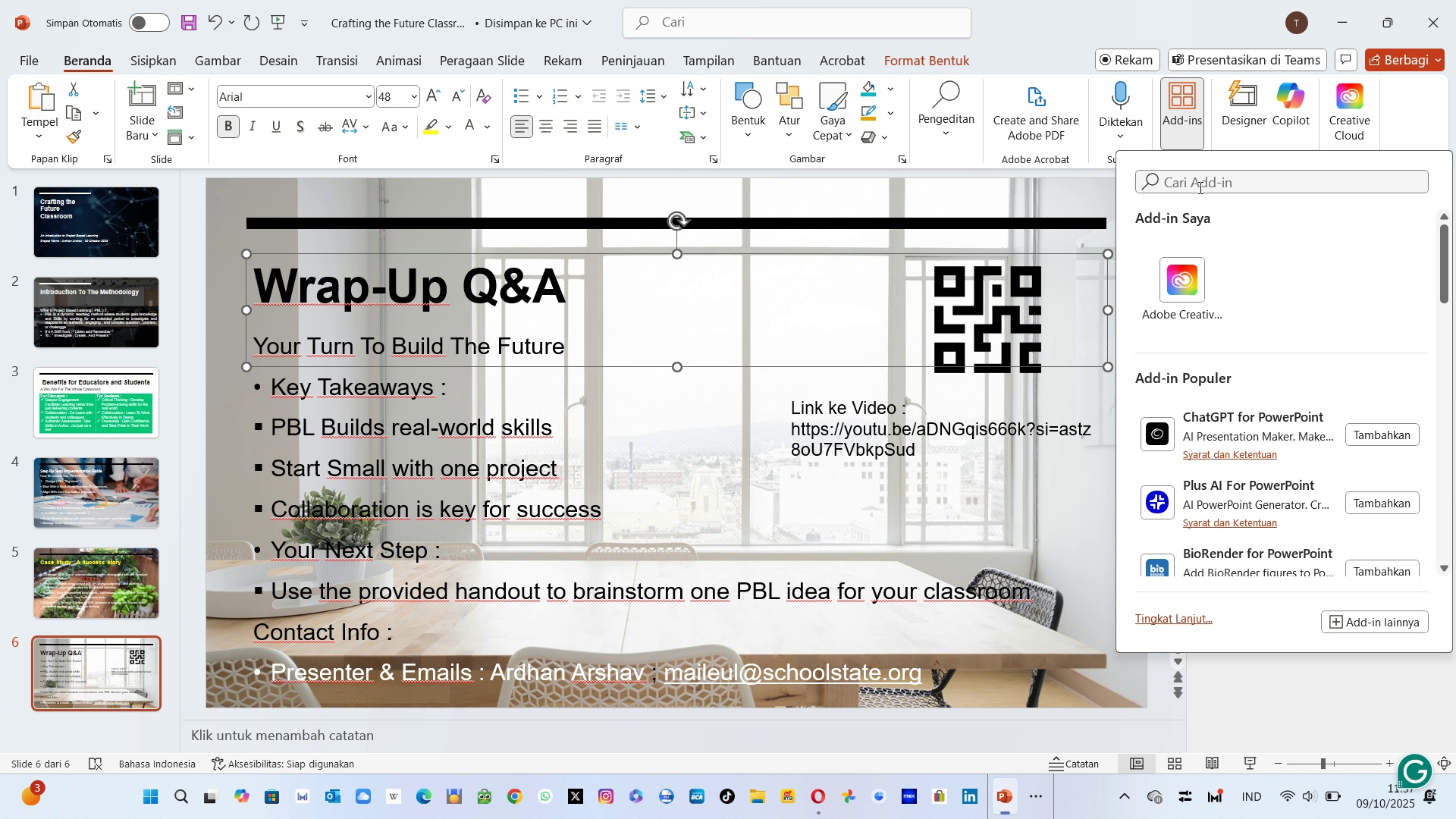 
left_click([1199, 187])
 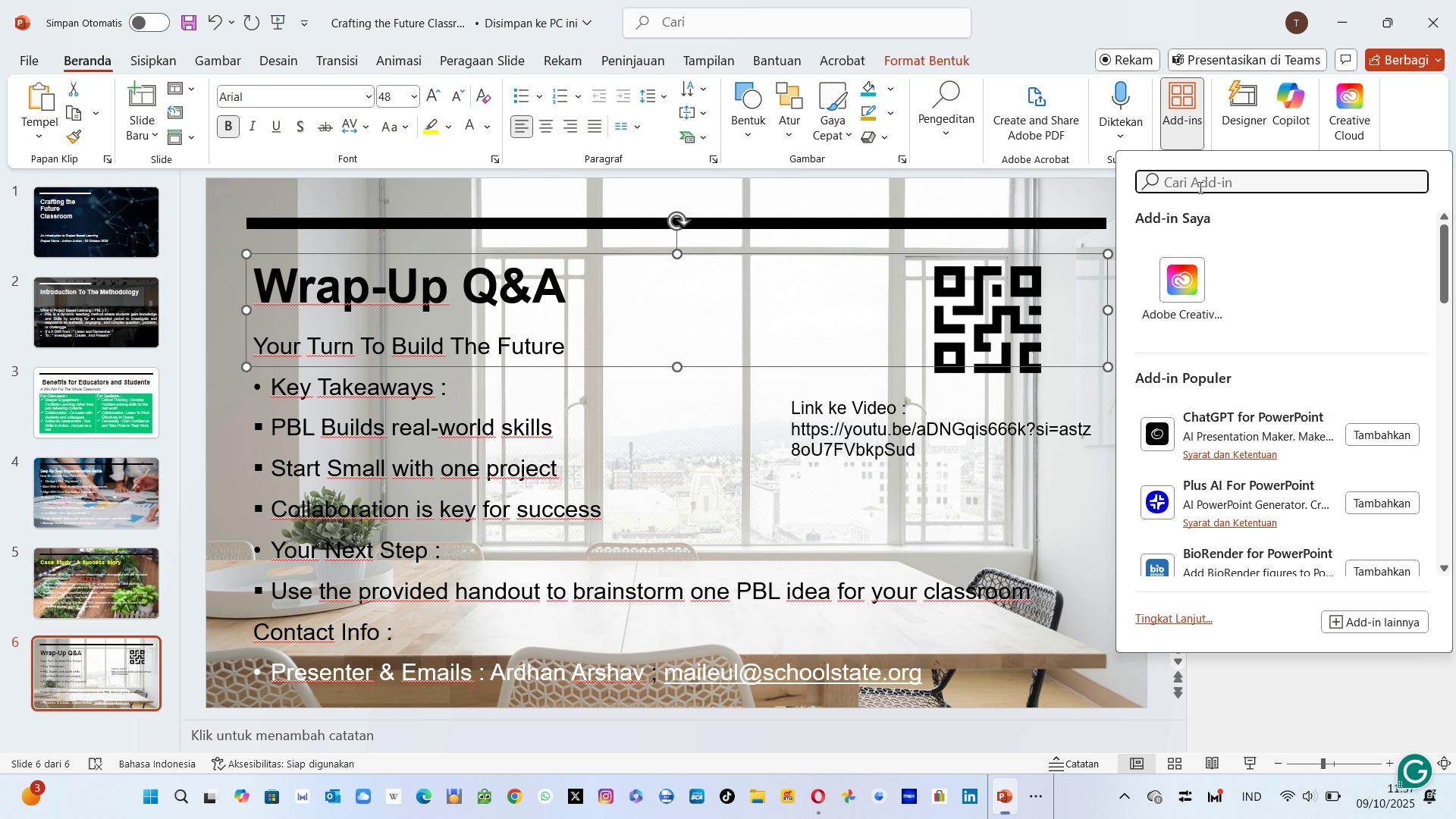 
type(QR)
 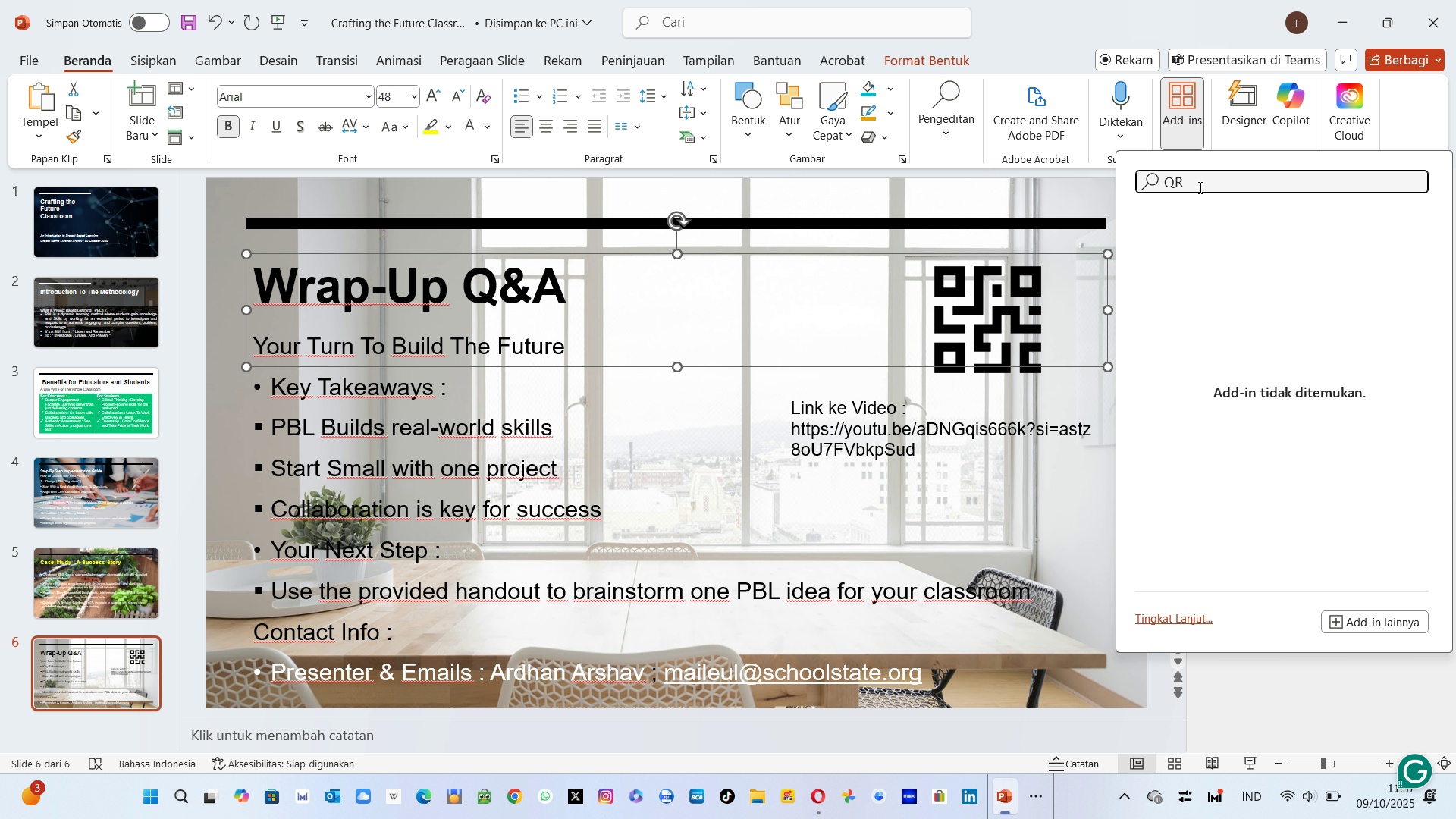 
wait(5.05)
 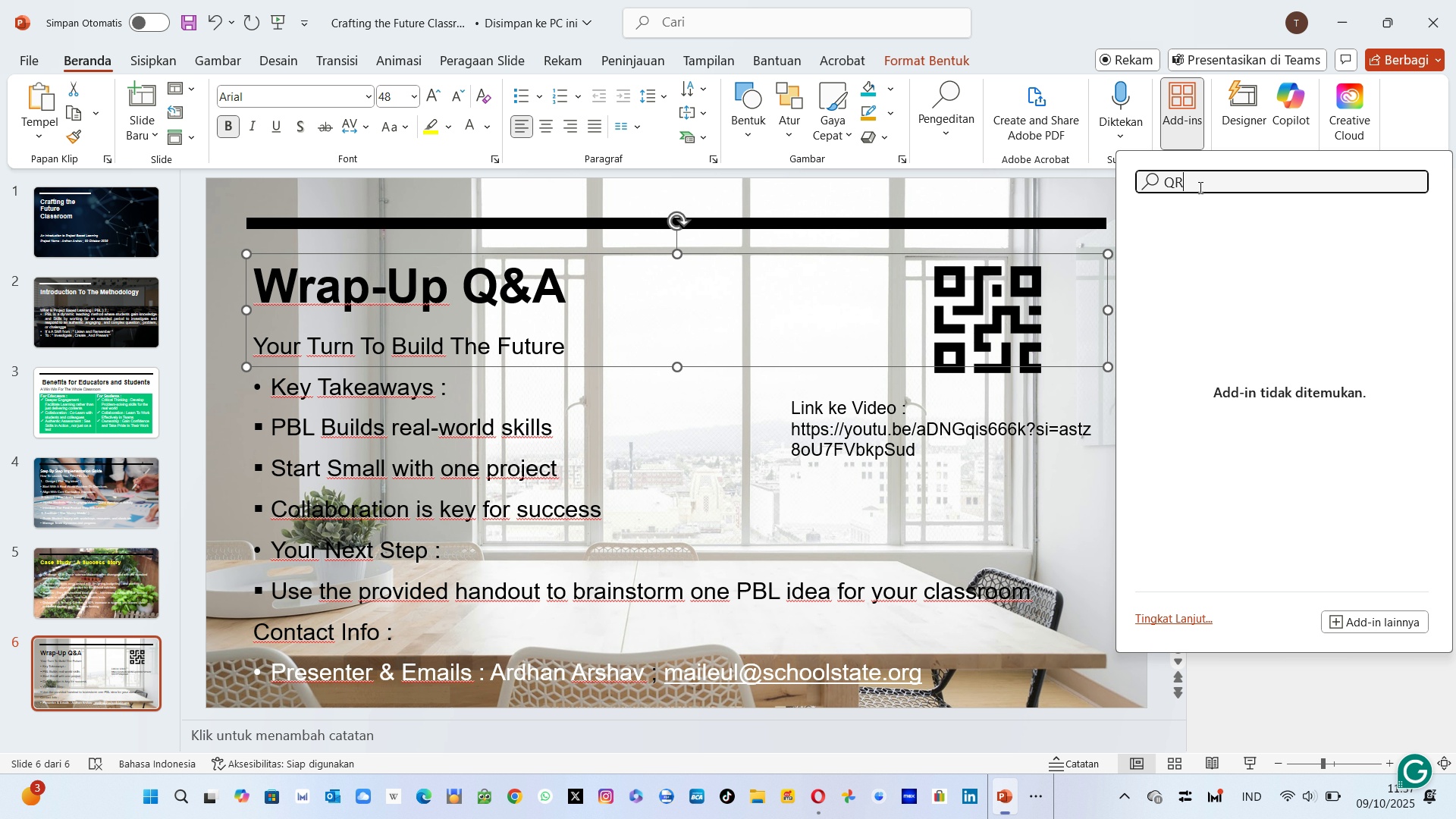 
key(Backspace)
key(Backspace)
key(Backspace)
type(QR4Office )
key(Backspace)
 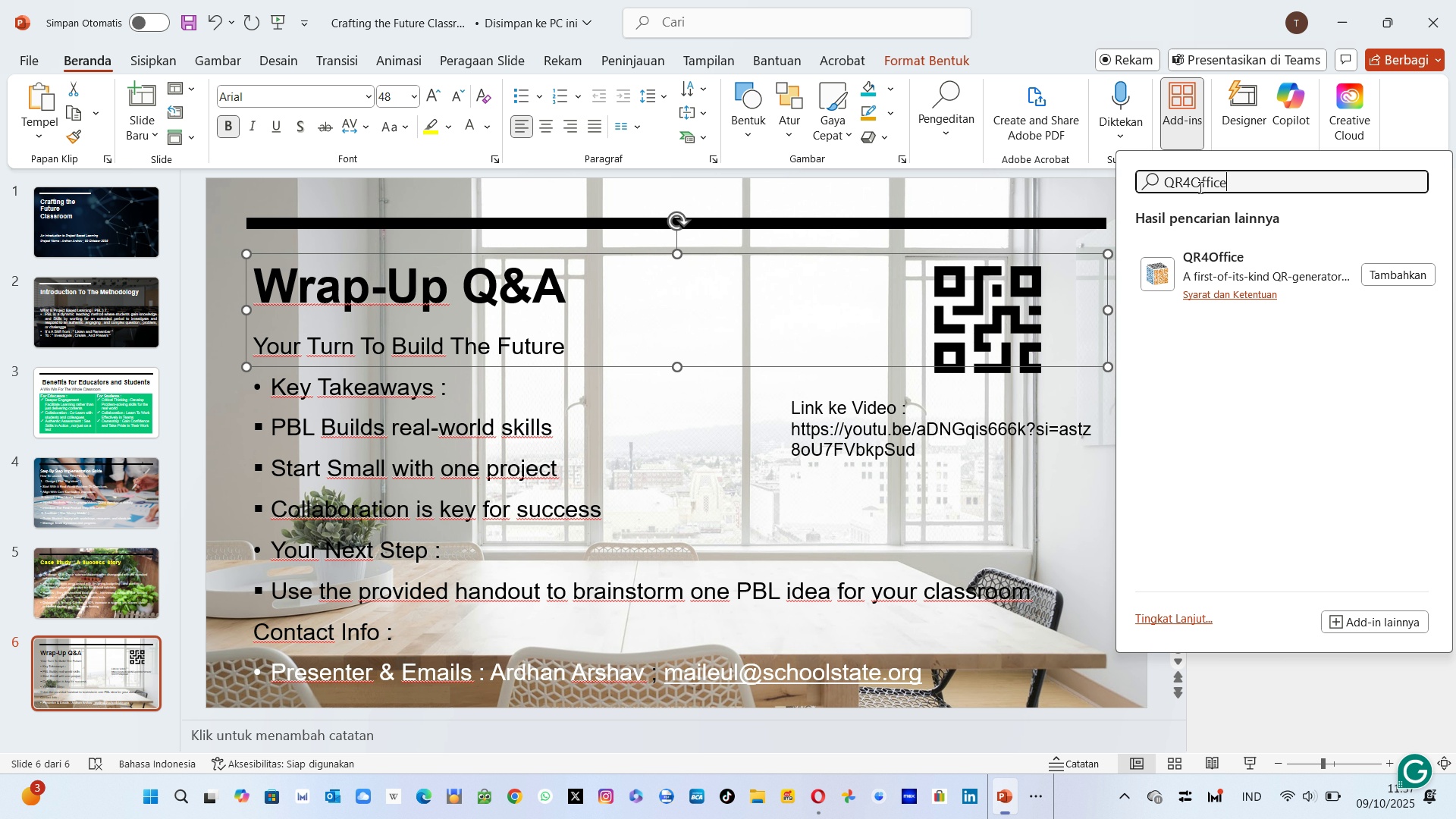 
left_click([1393, 270])
 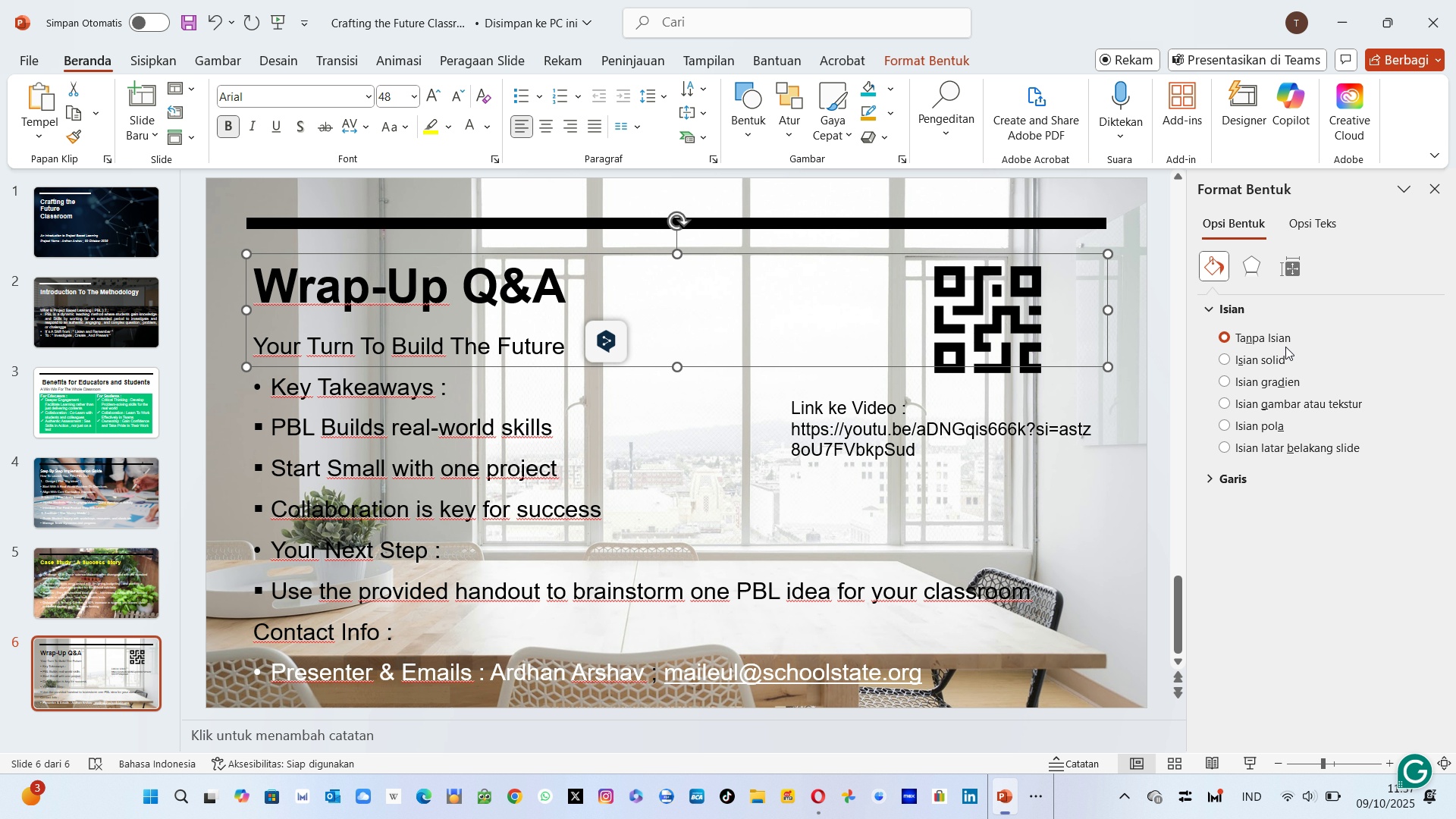 
wait(13.49)
 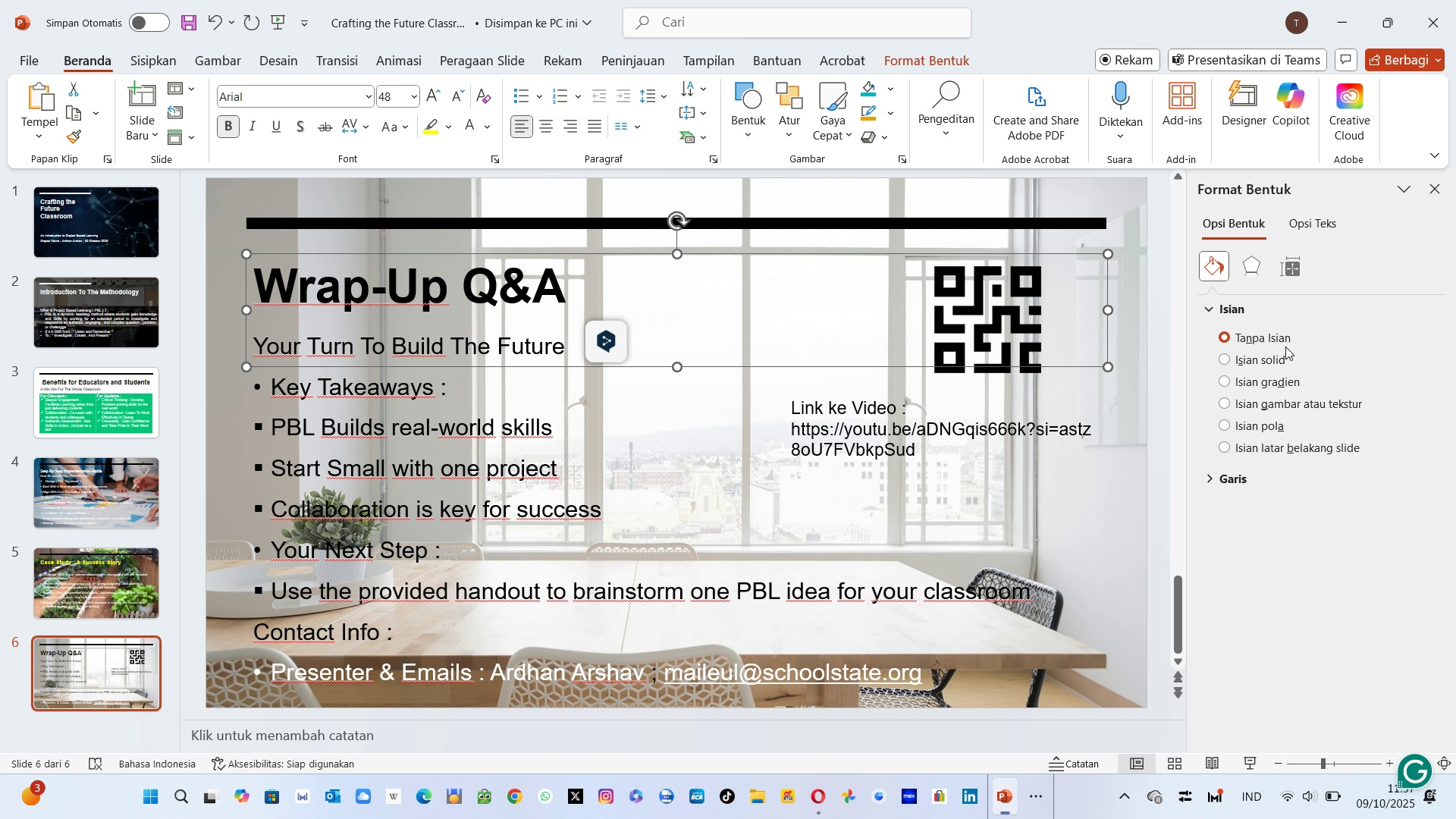 
left_click([168, 64])
 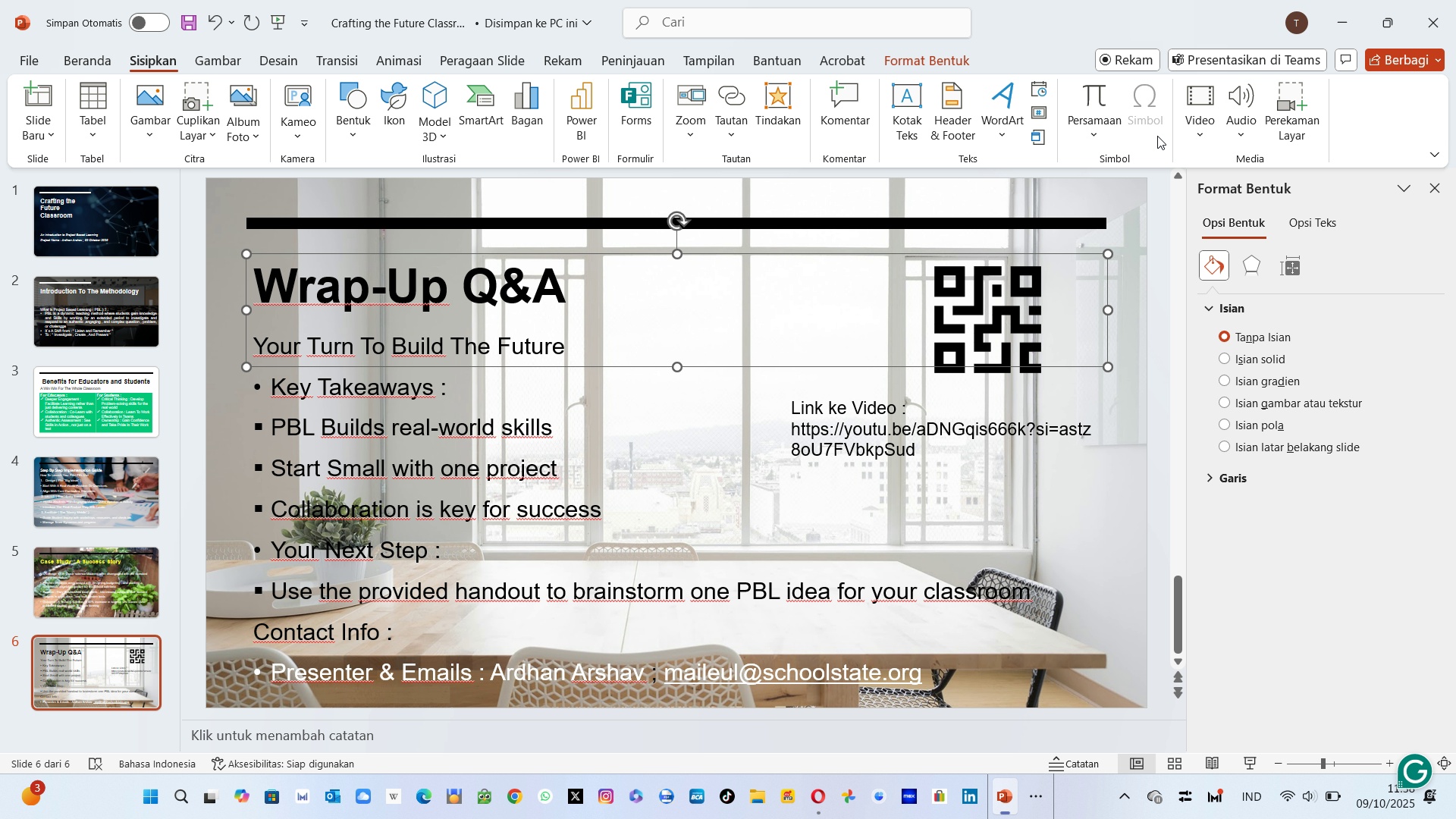 
wait(9.11)
 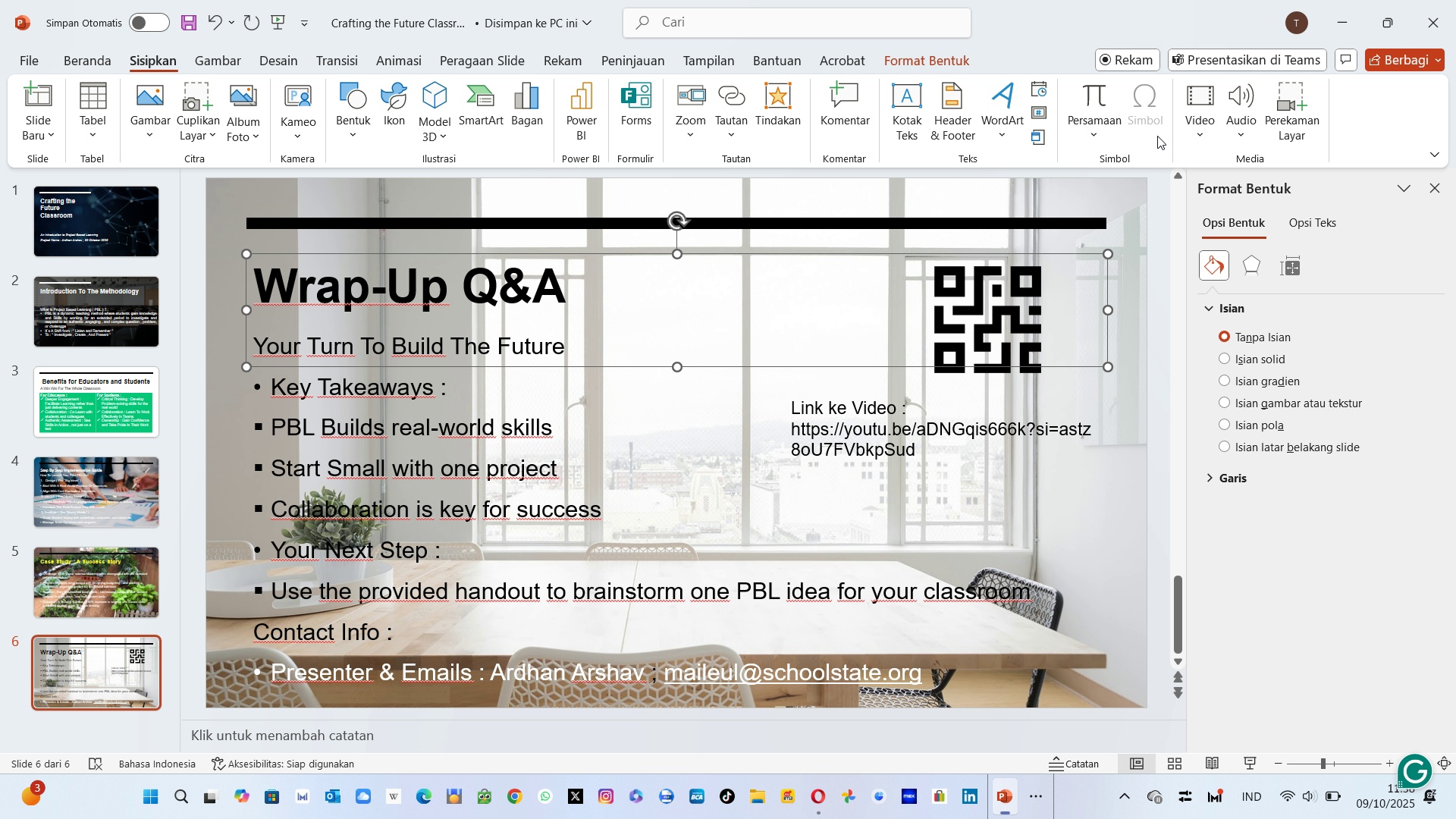 
mouse_move([758, 113])
 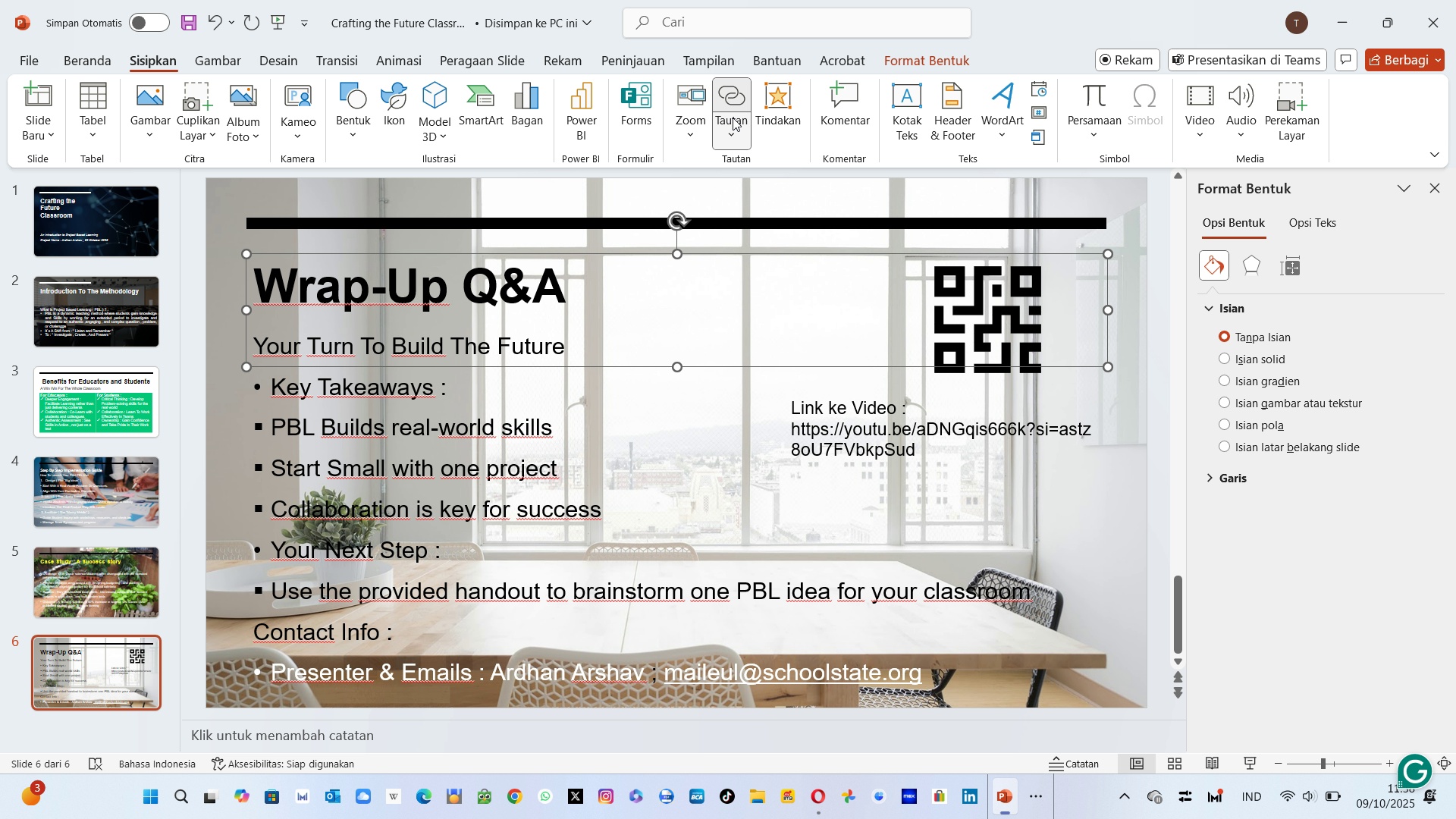 
left_click([733, 118])
 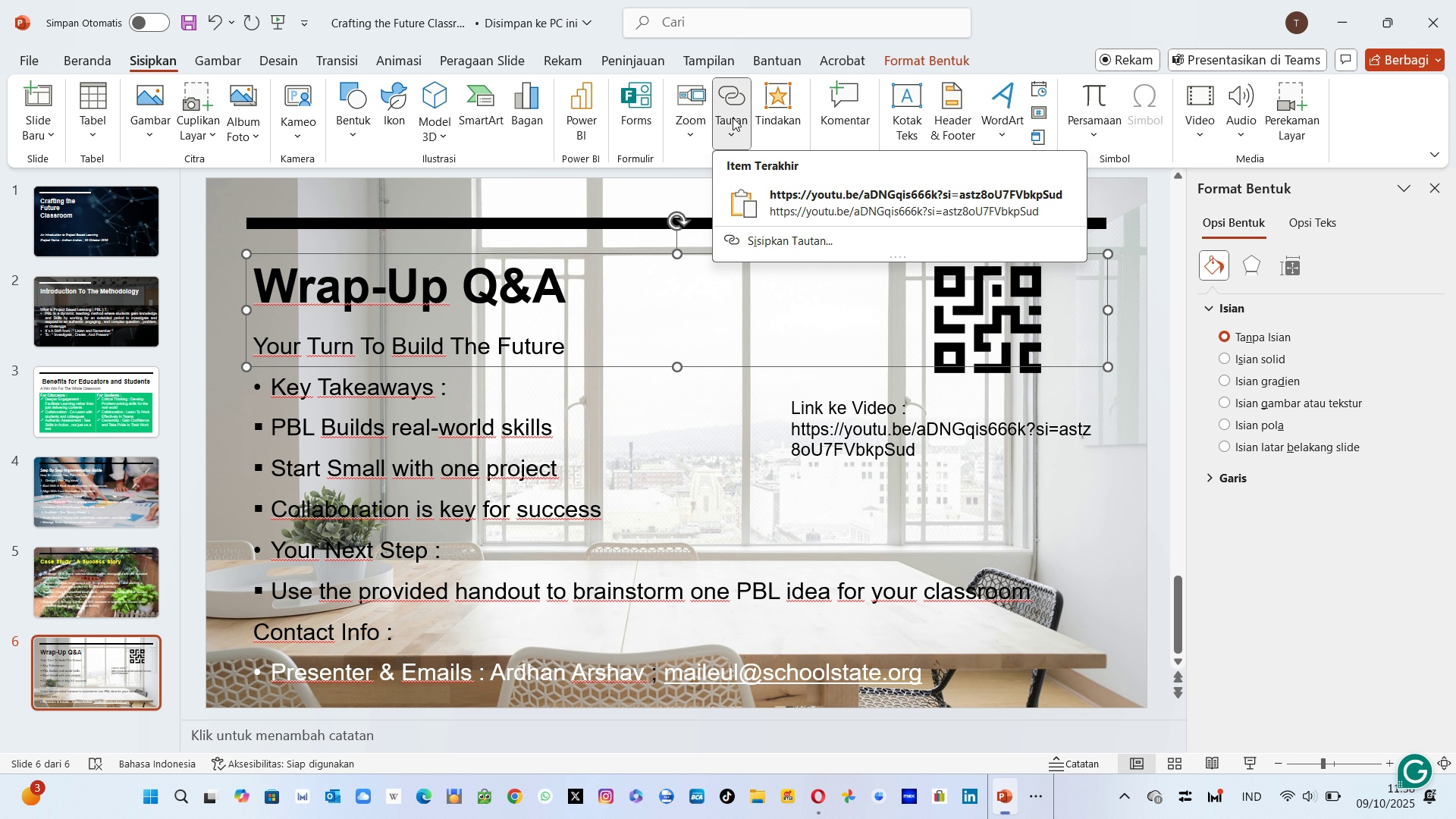 
left_click([733, 118])
 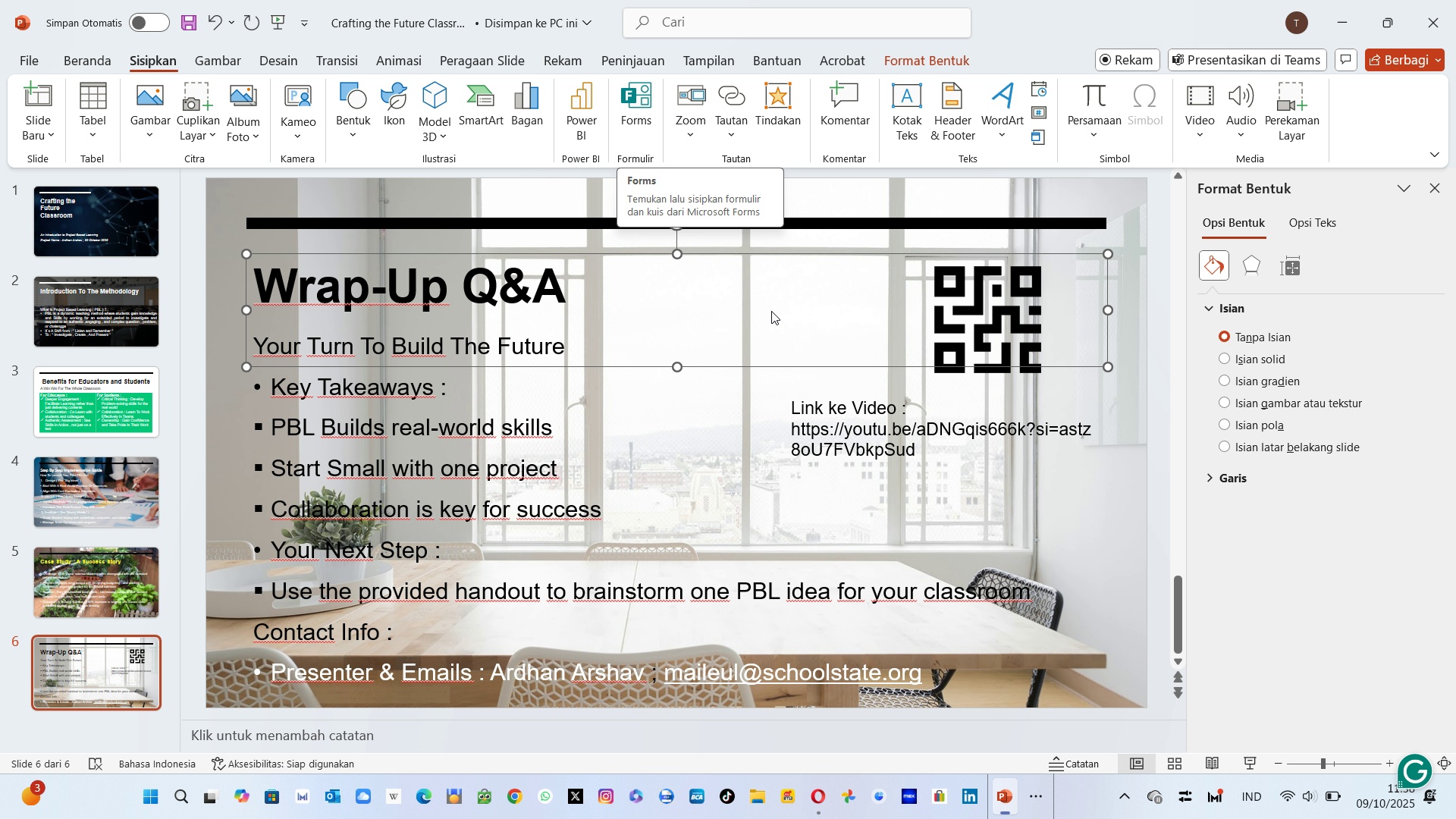 
left_click([838, 425])
 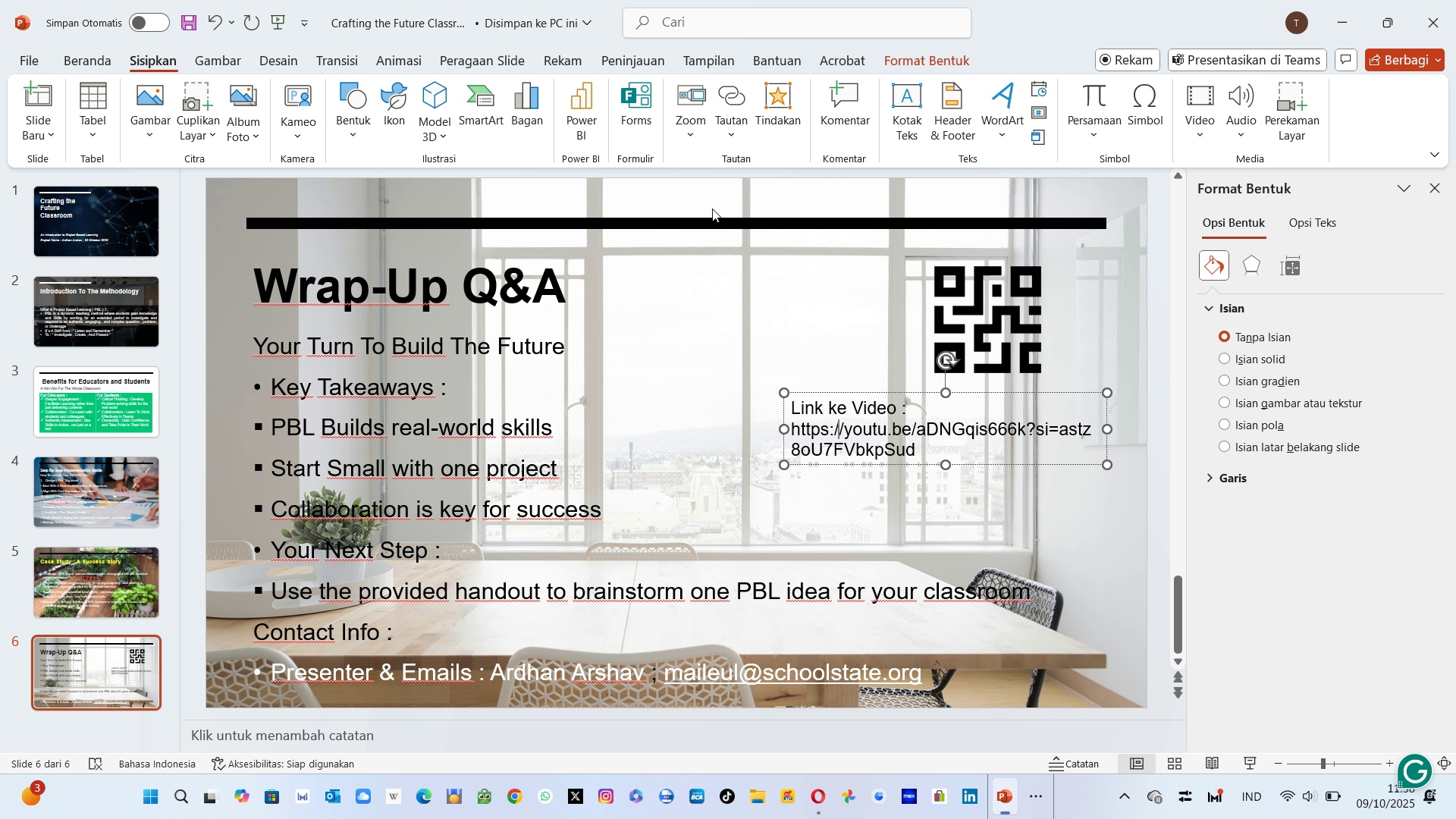 
mouse_move([661, 111])
 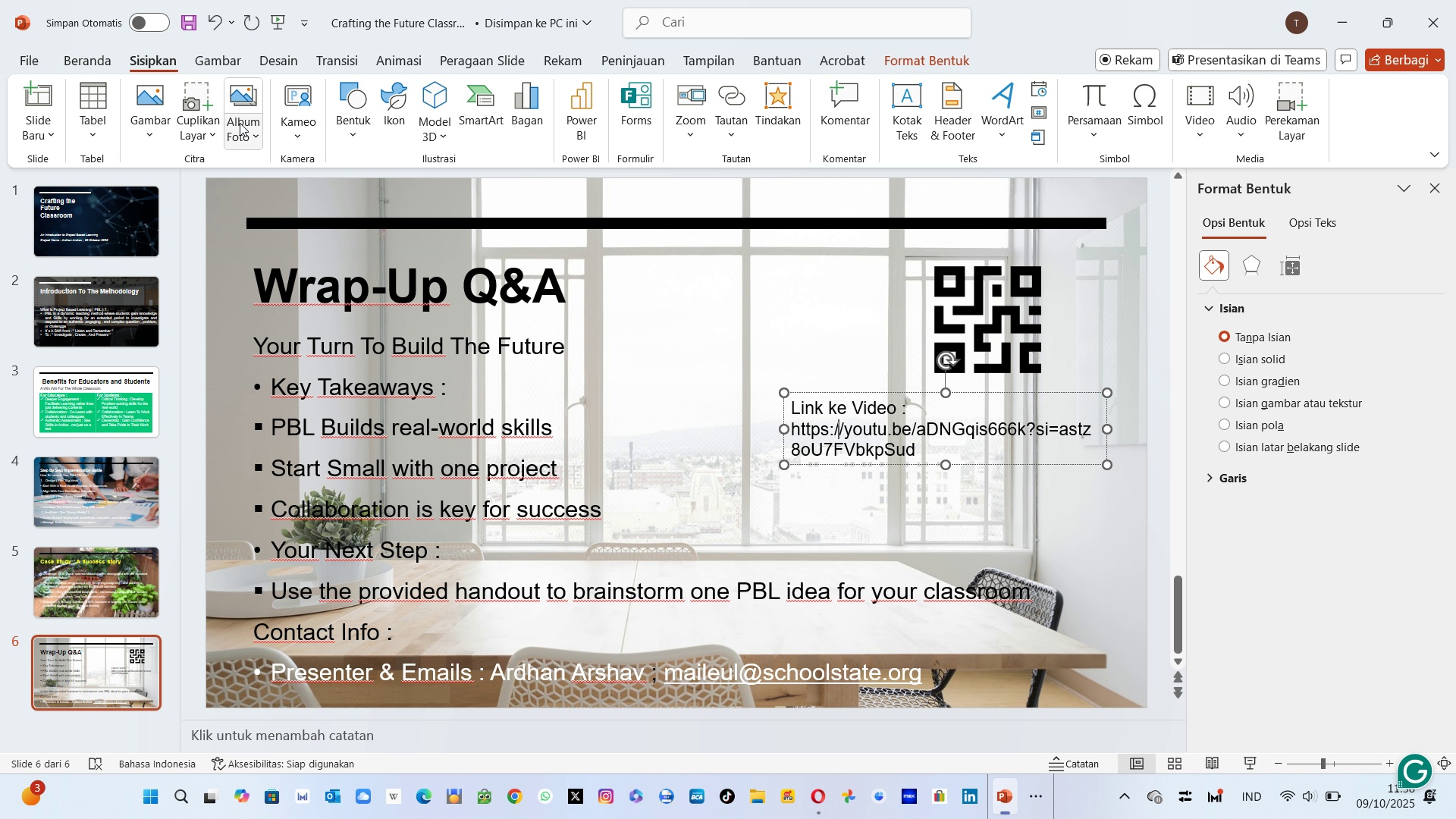 
wait(5.28)
 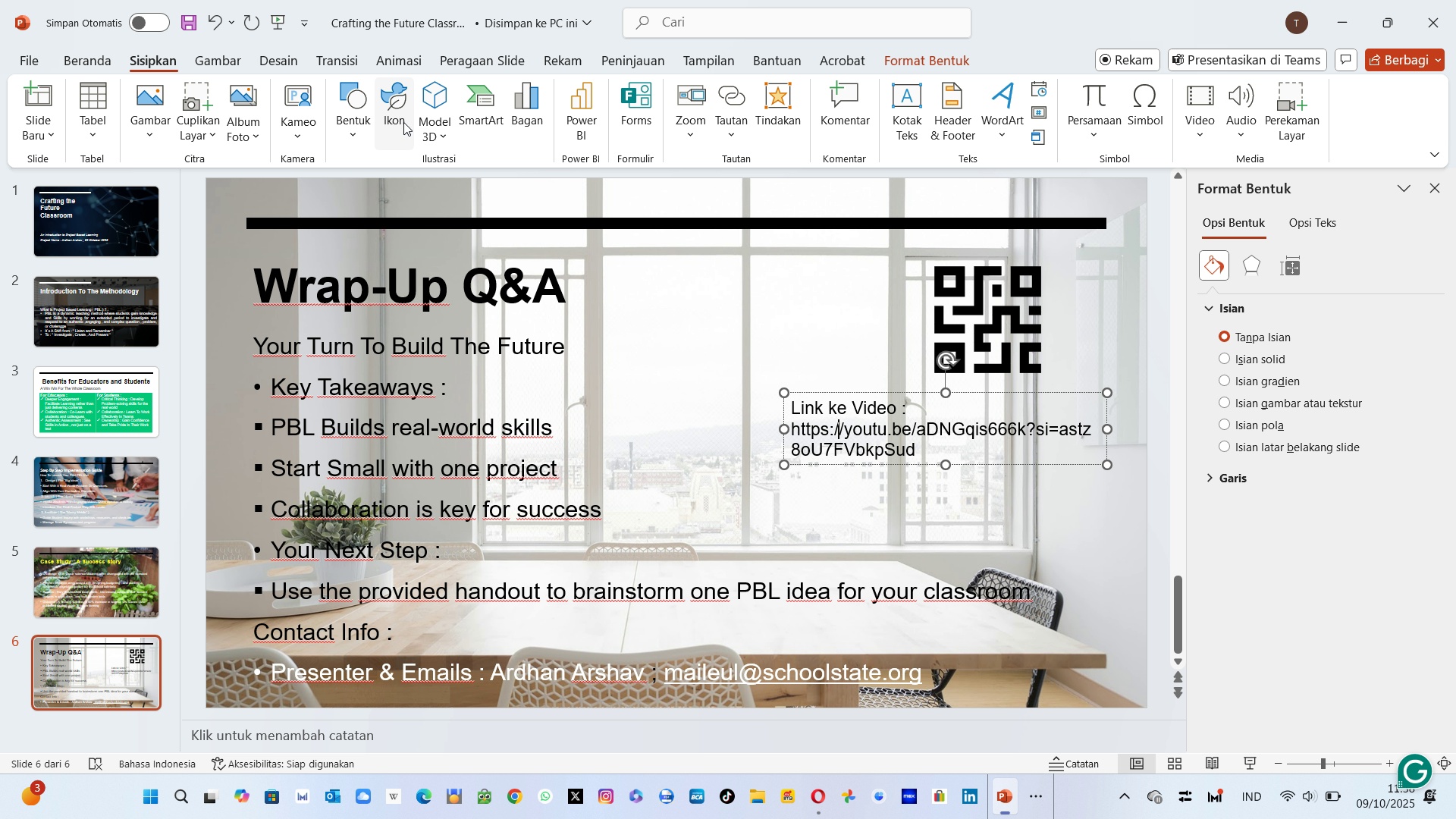 
left_click([152, 127])
 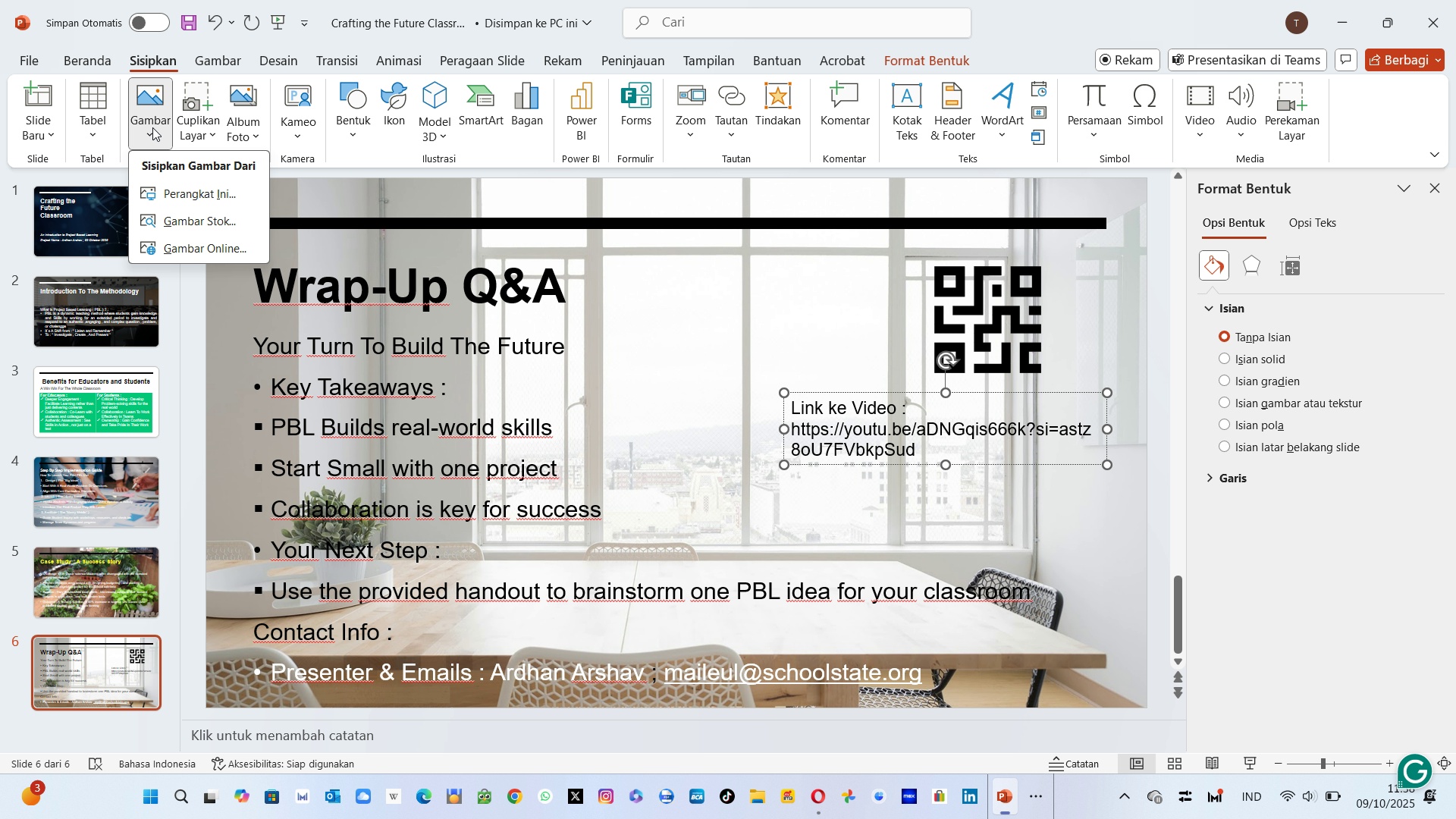 
left_click([152, 127])
 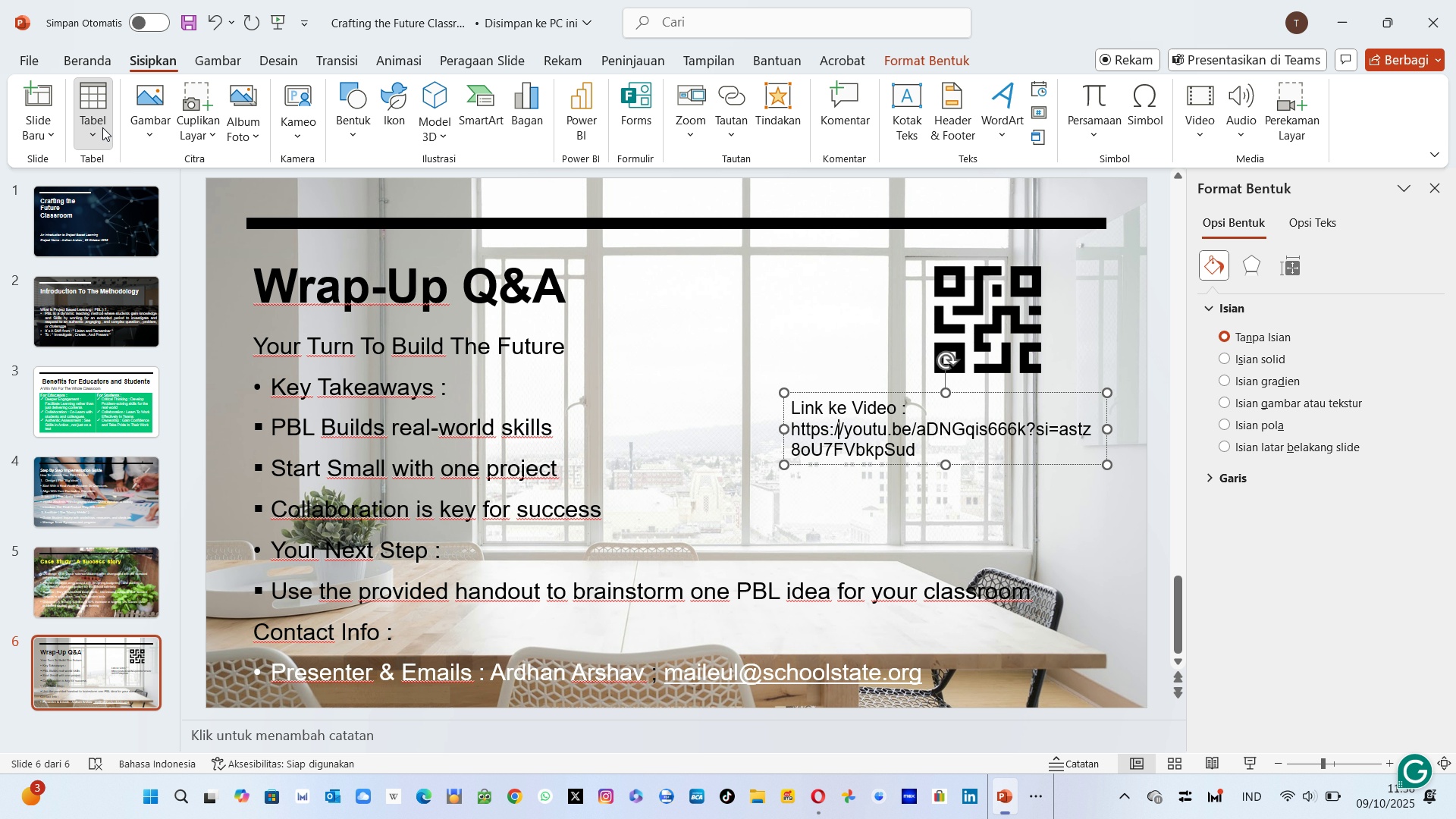 
left_click([102, 127])
 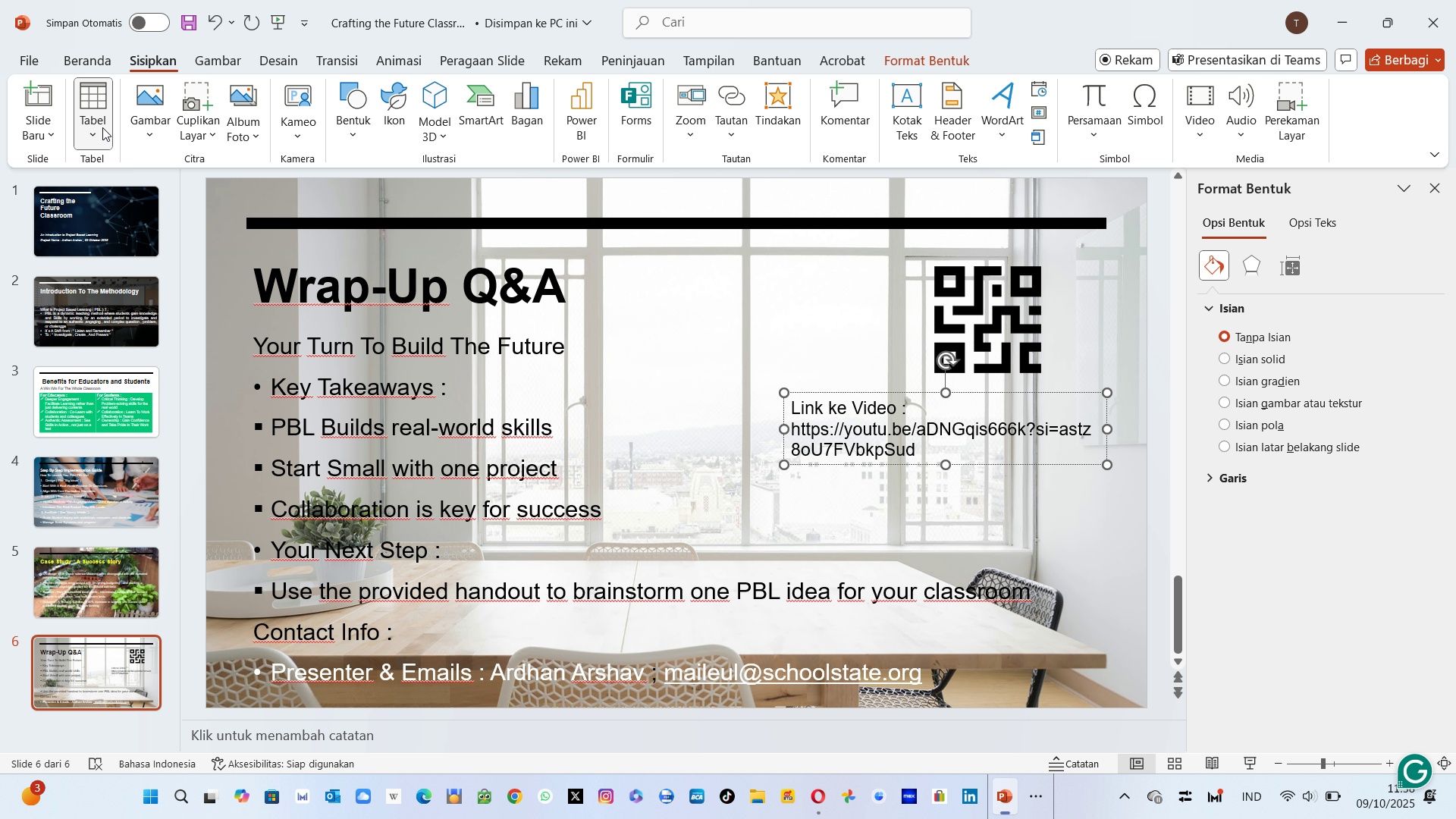 
left_click([102, 127])
 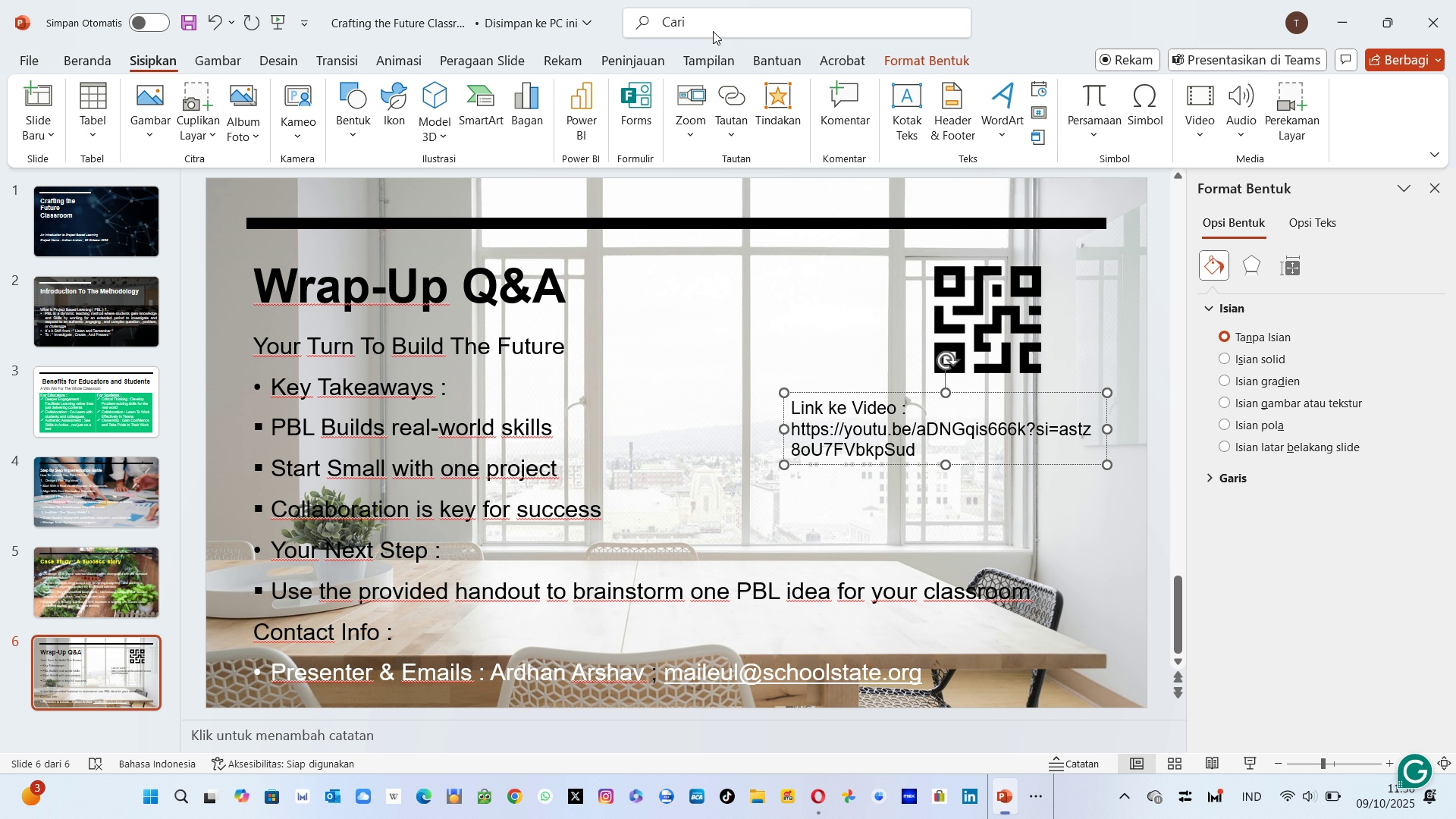 
left_click([703, 24])
 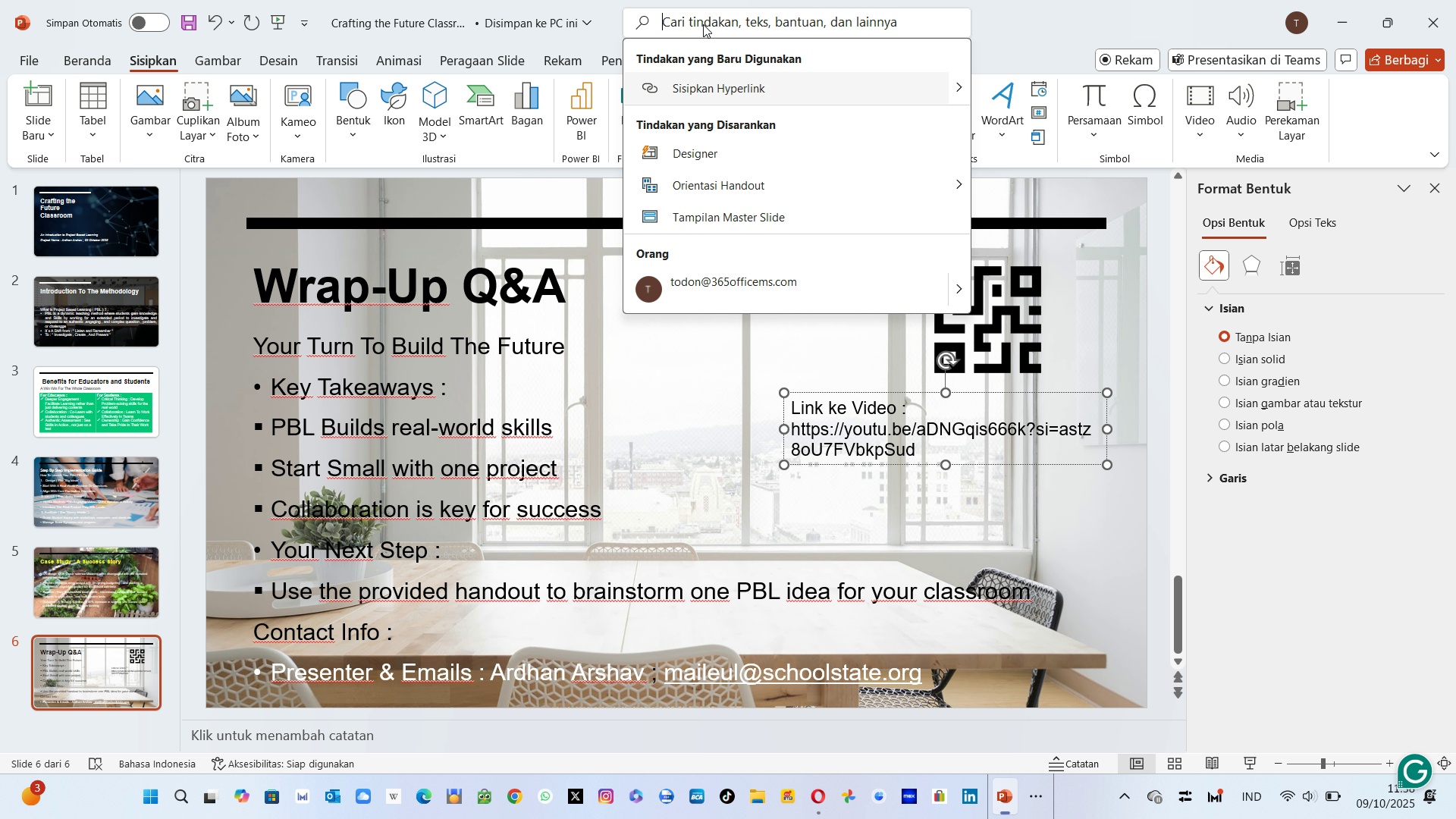 
wait(8.11)
 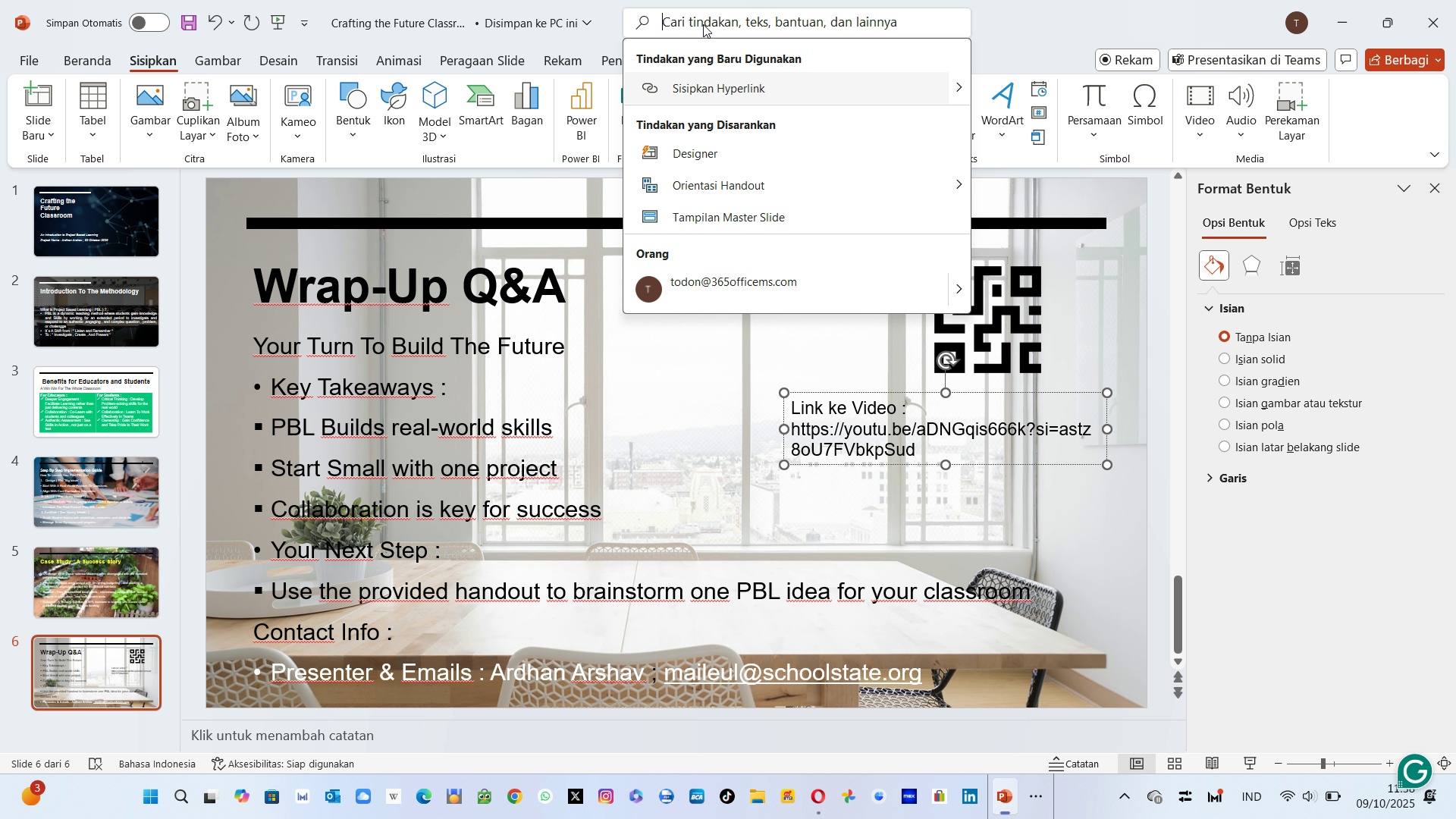 
left_click([703, 24])
 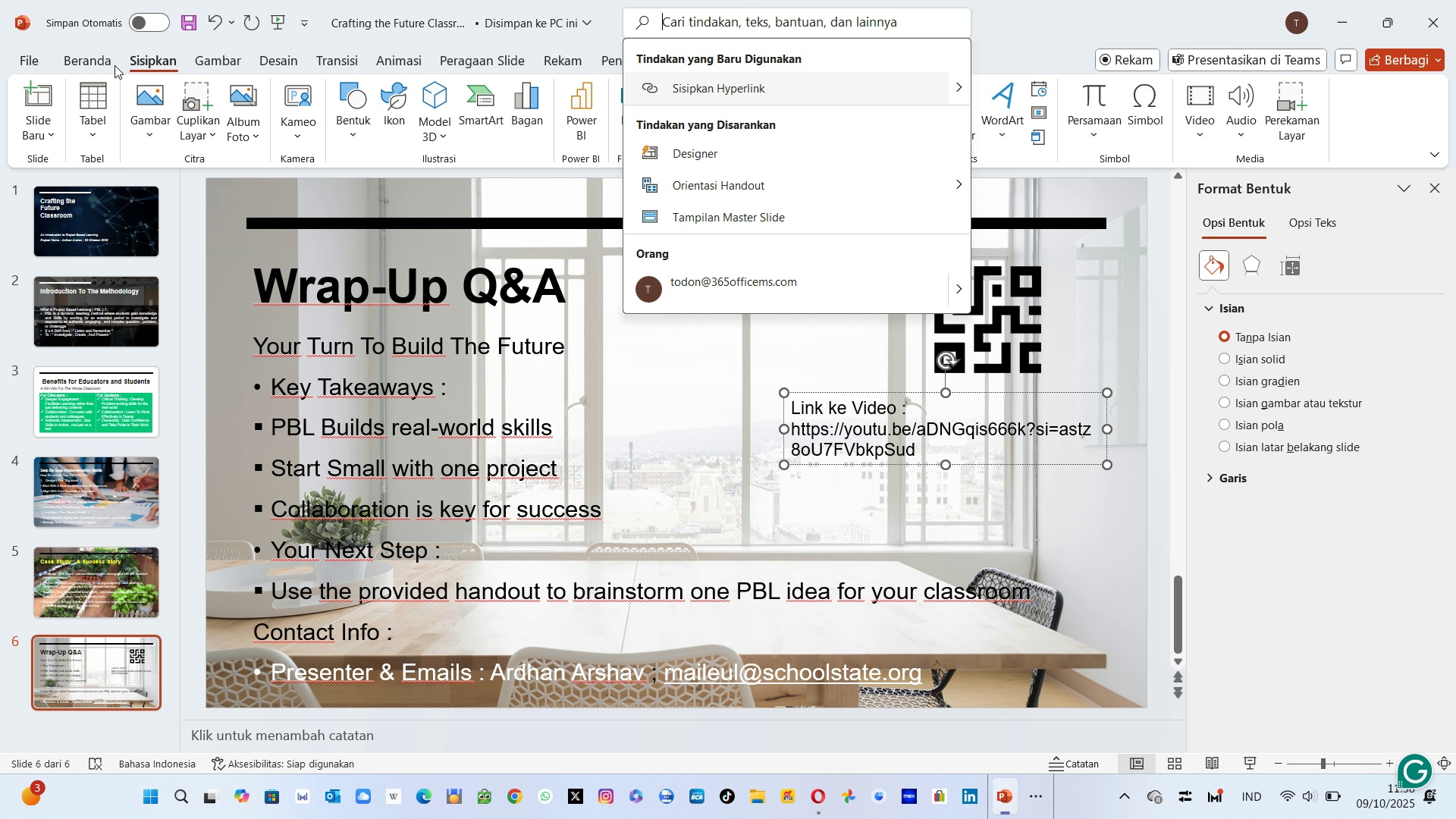 
left_click([115, 65])
 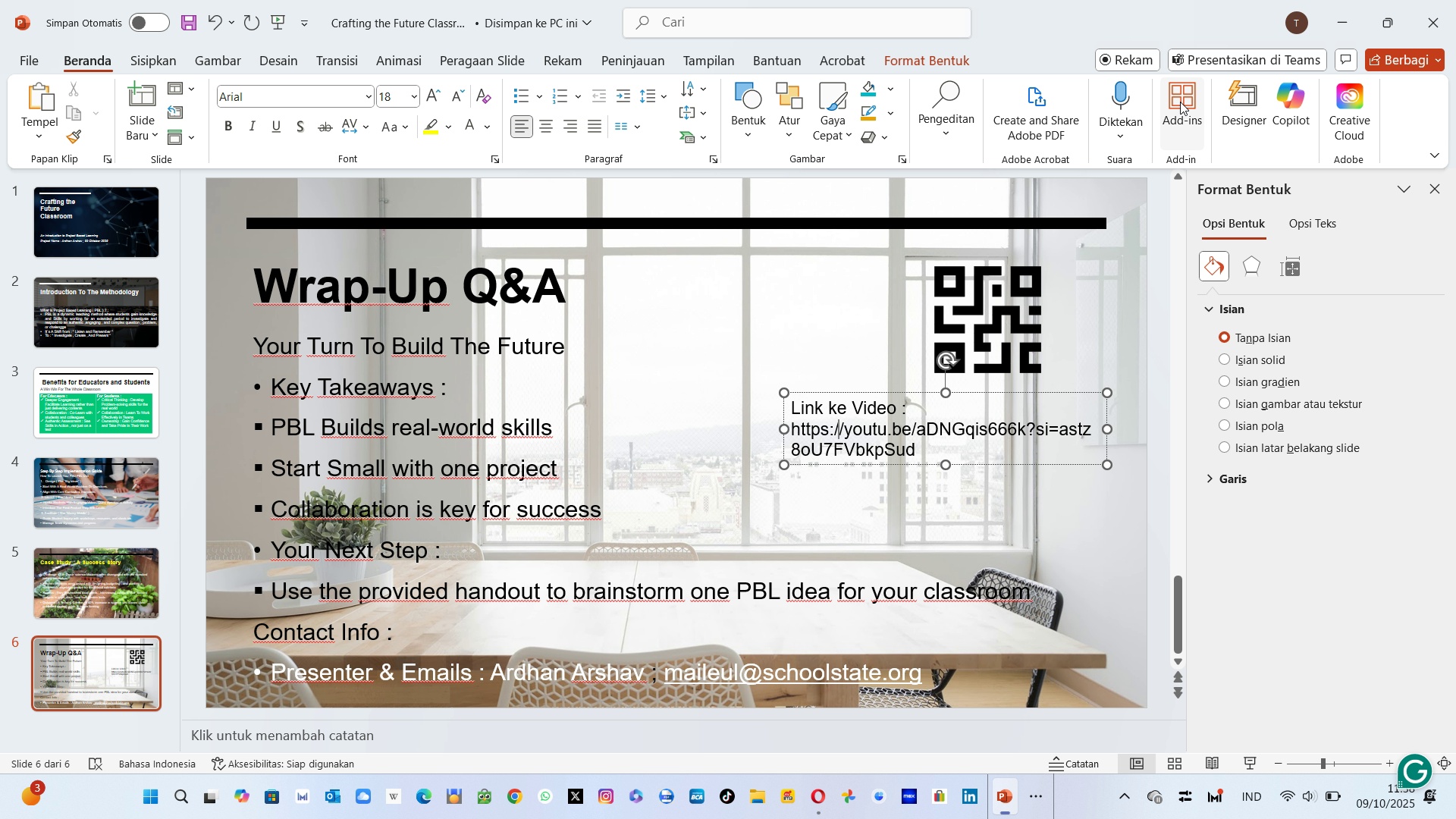 
left_click([1180, 102])
 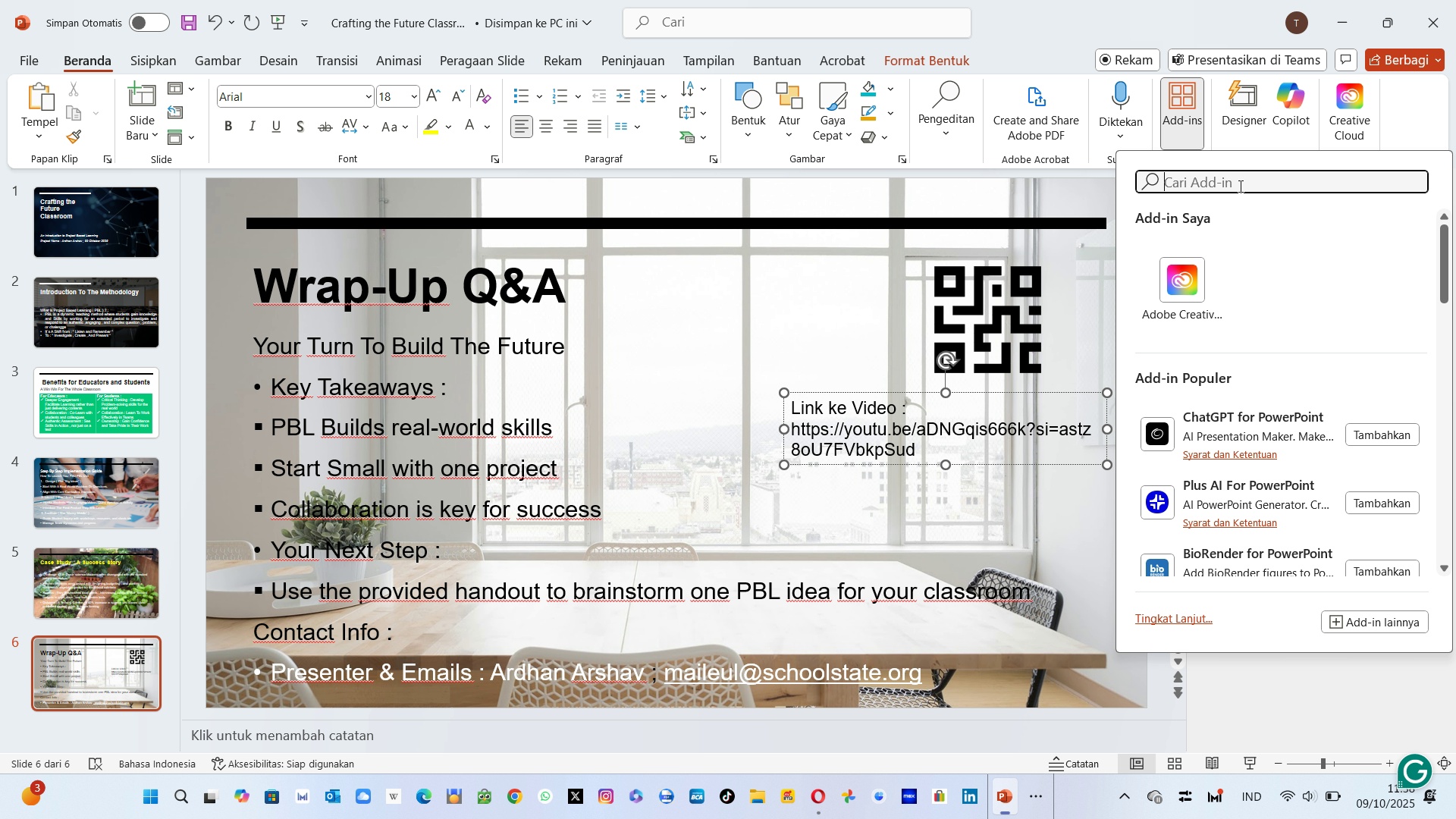 
left_click([1238, 186])
 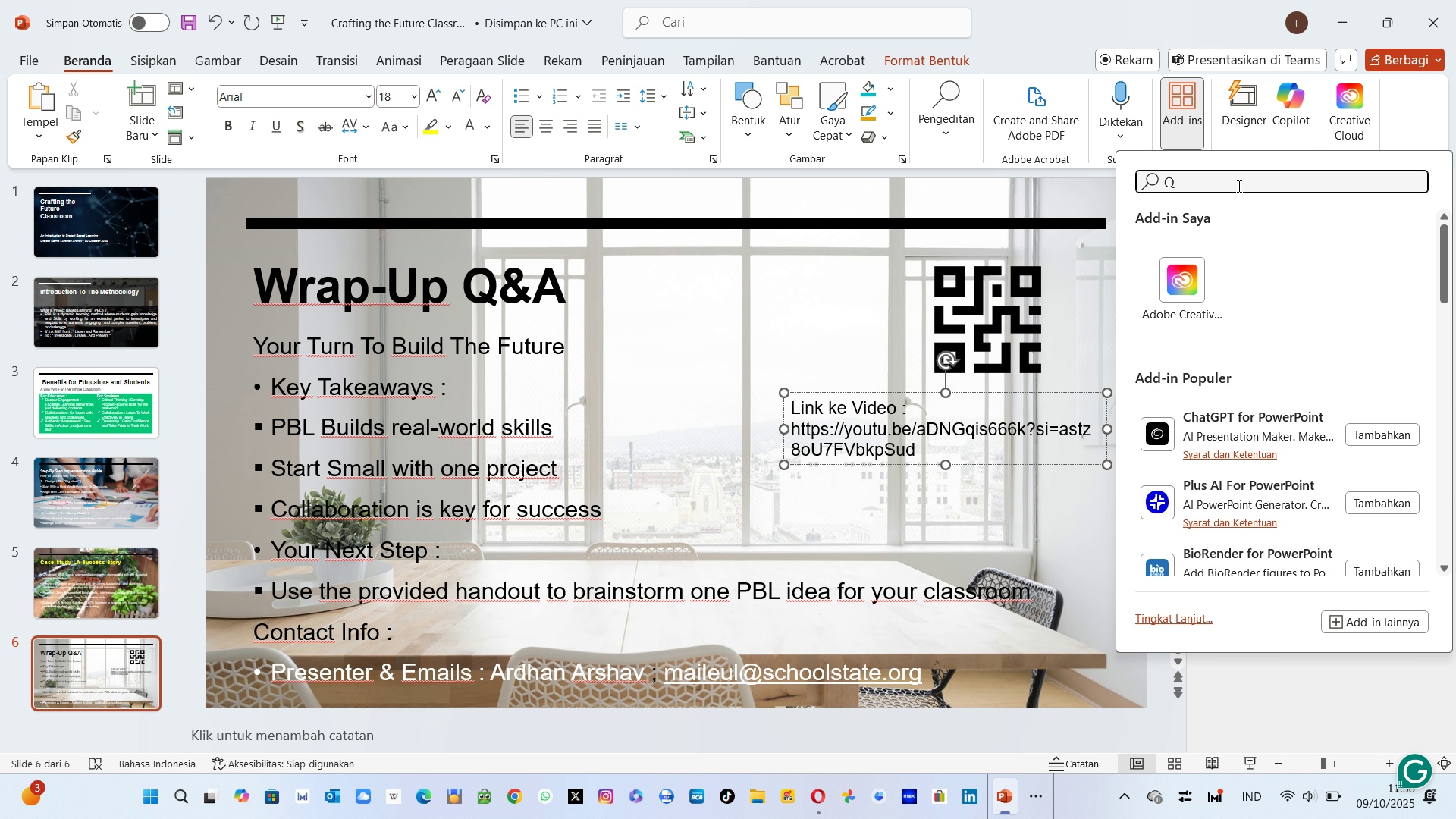 
type(QR)
 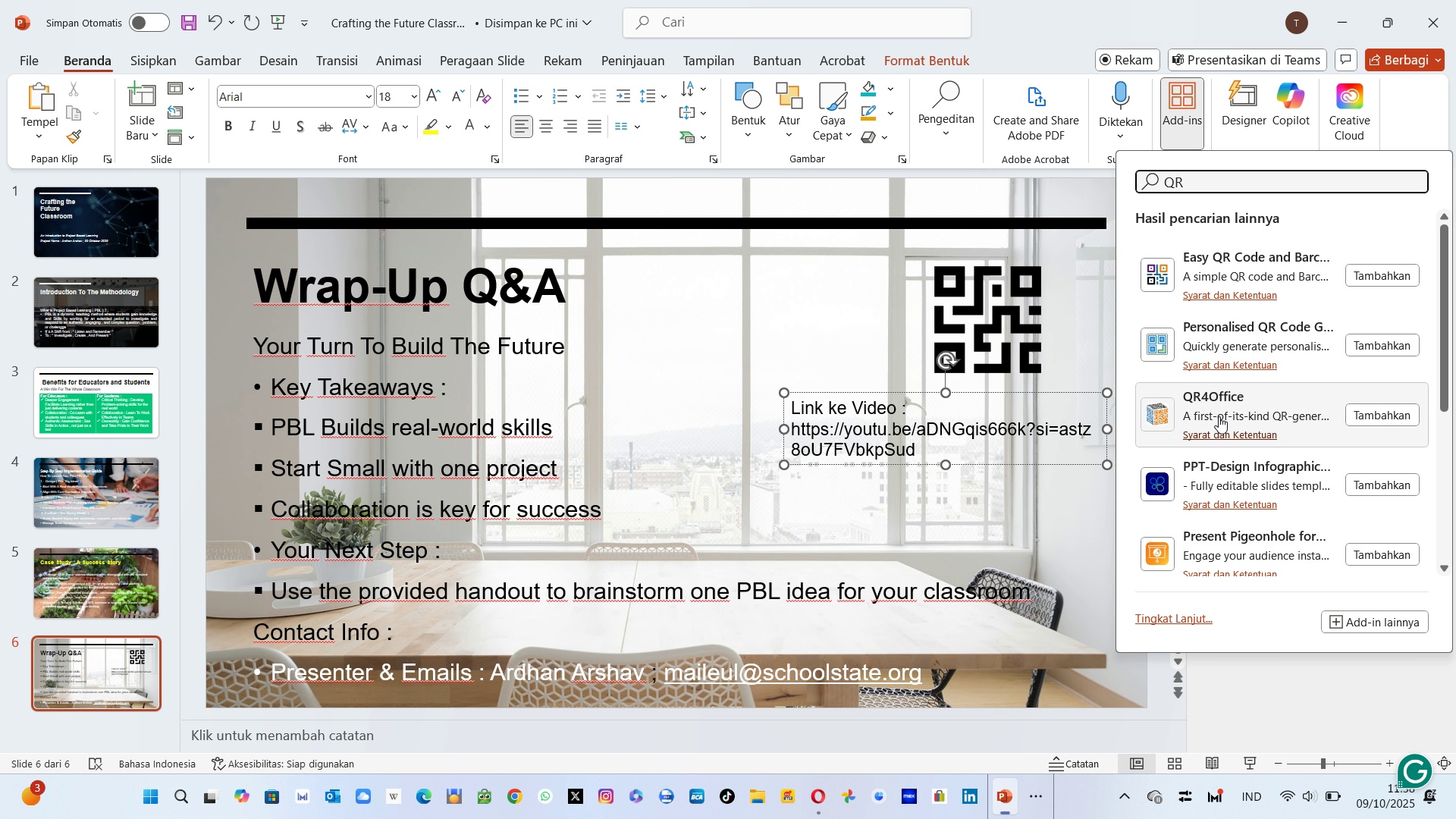 
wait(5.54)
 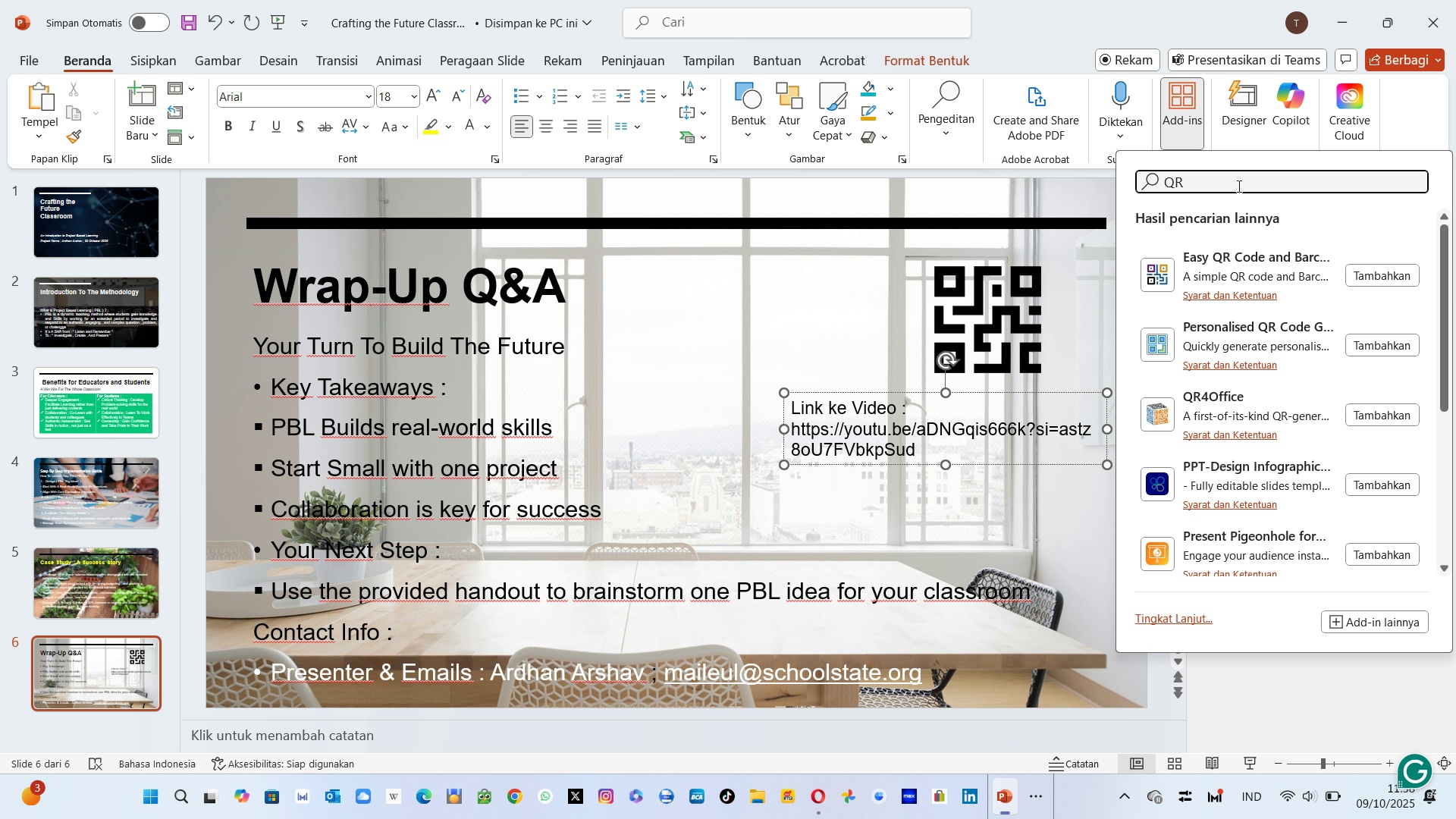 
left_click([1219, 416])
 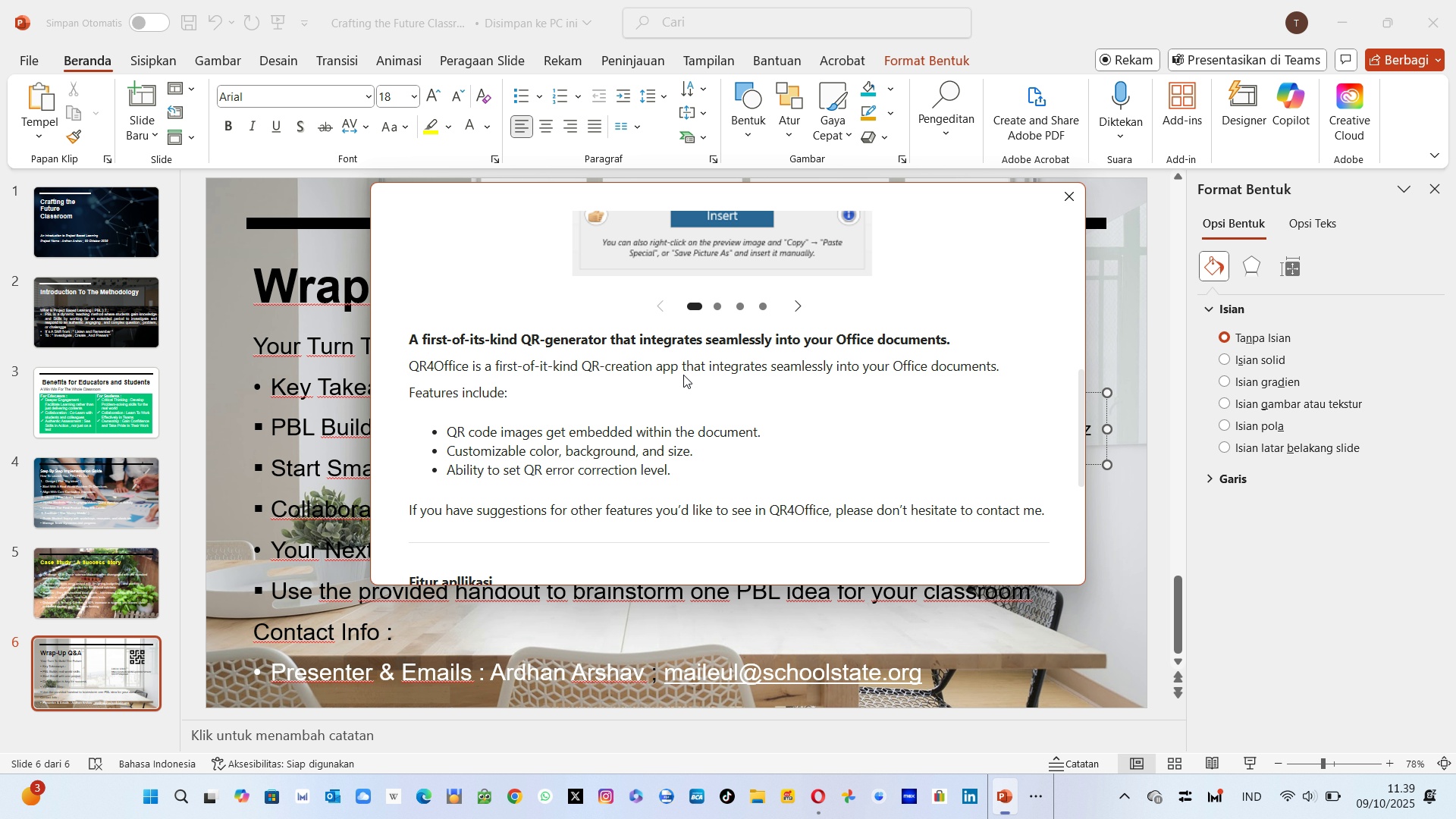 
wait(24.58)
 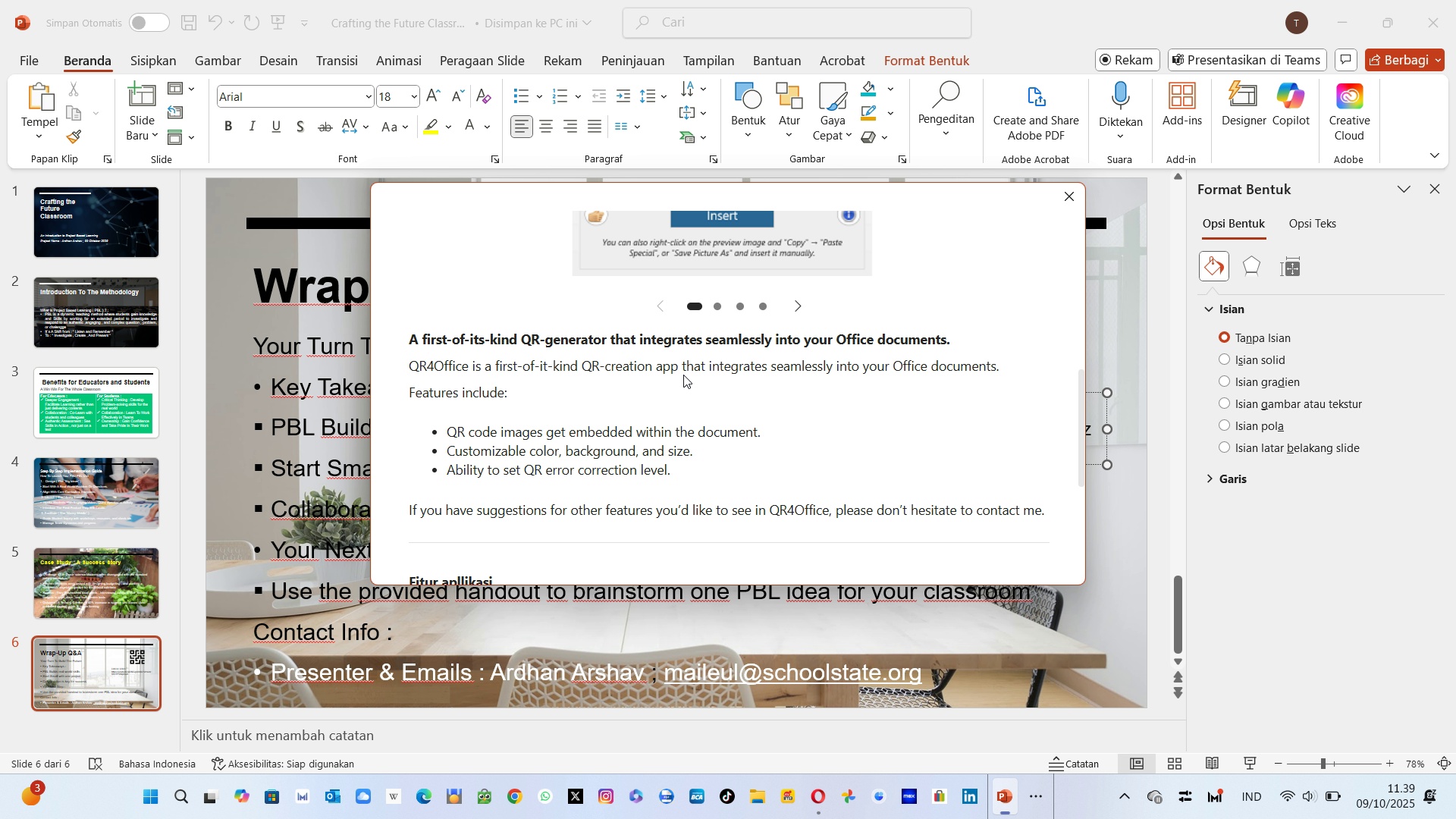 
left_click([564, 304])
 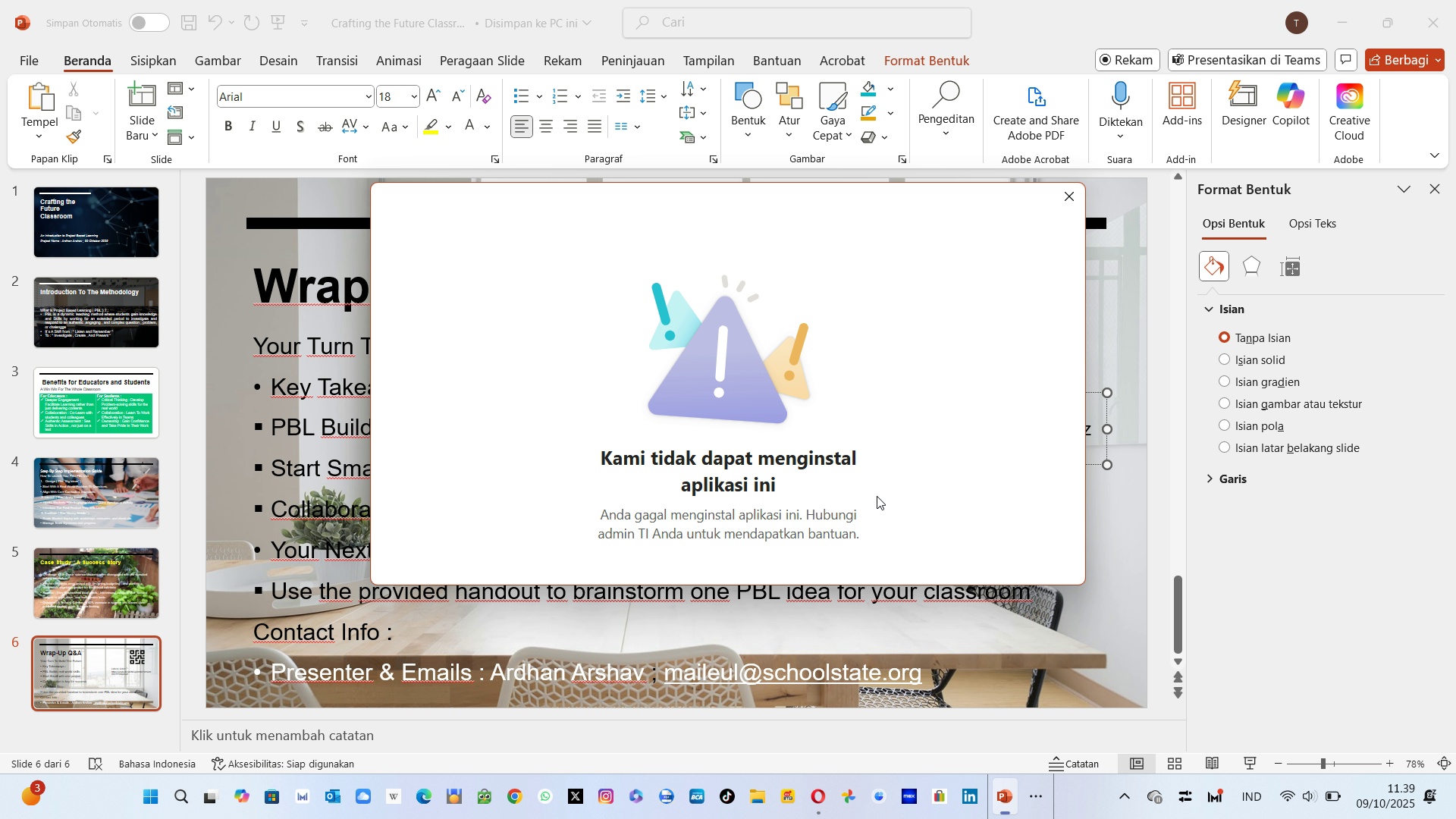 
wait(7.41)
 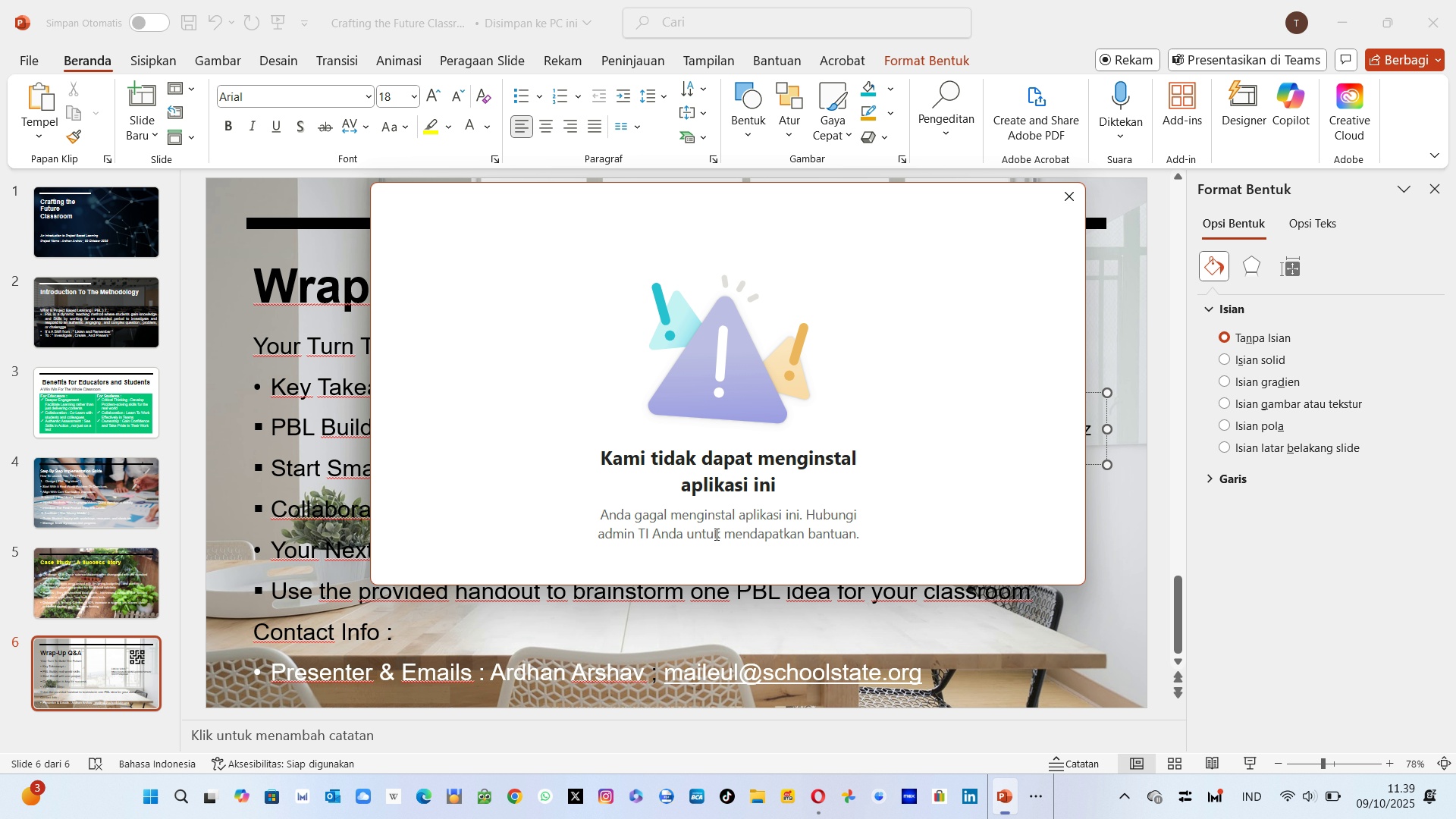 
left_click([1066, 197])
 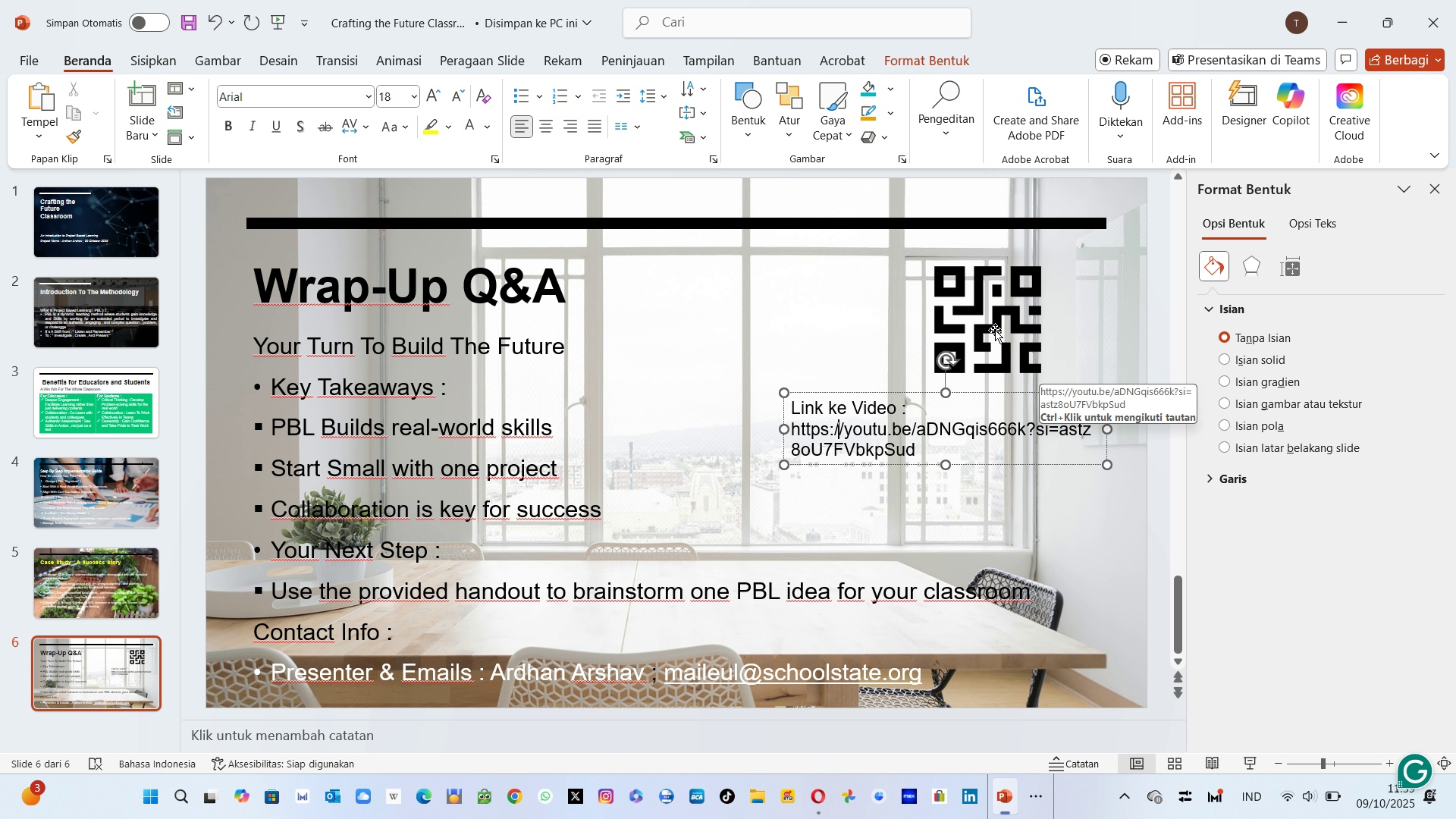 
left_click([995, 330])
 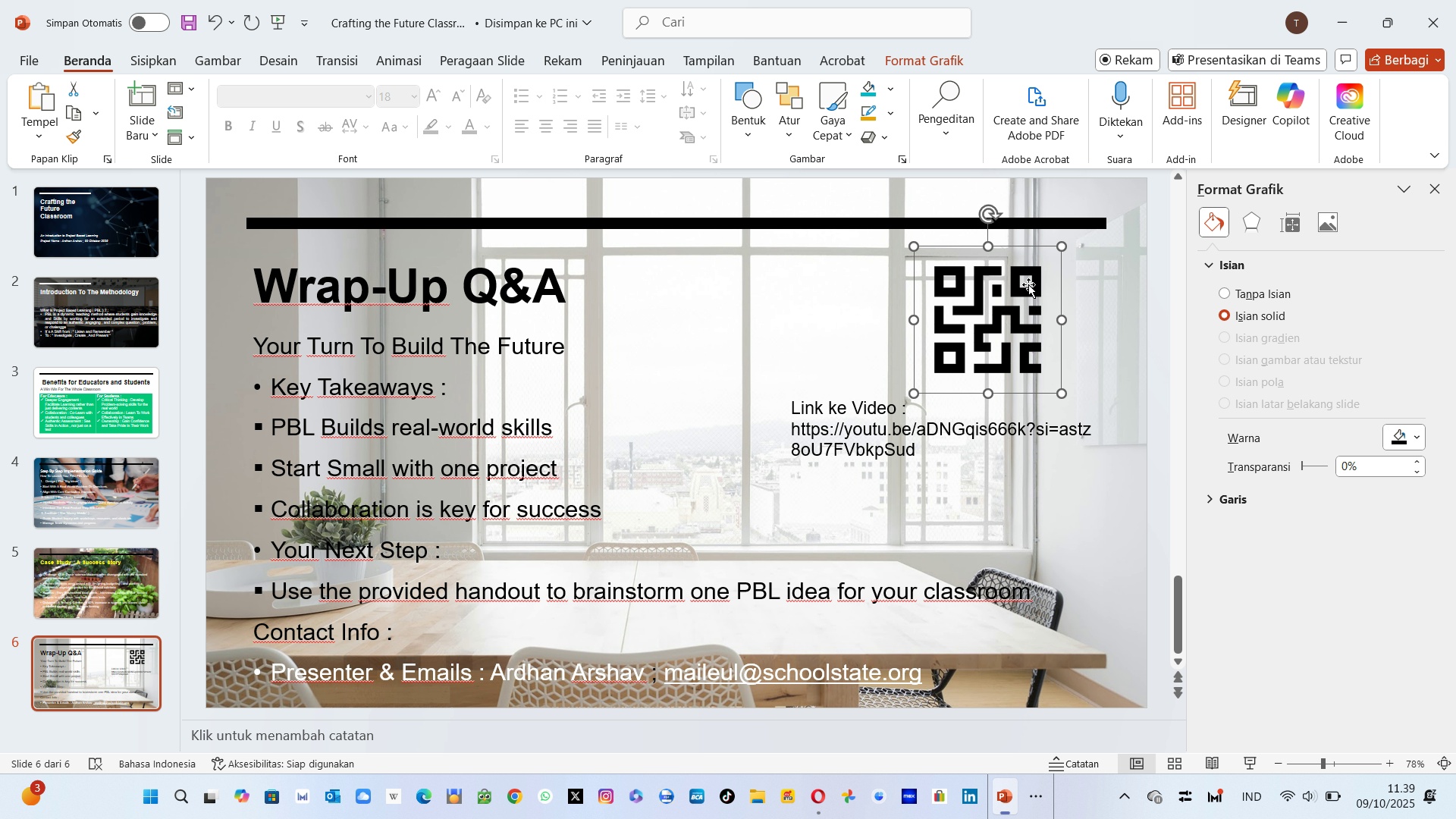 
left_click([1175, 82])
 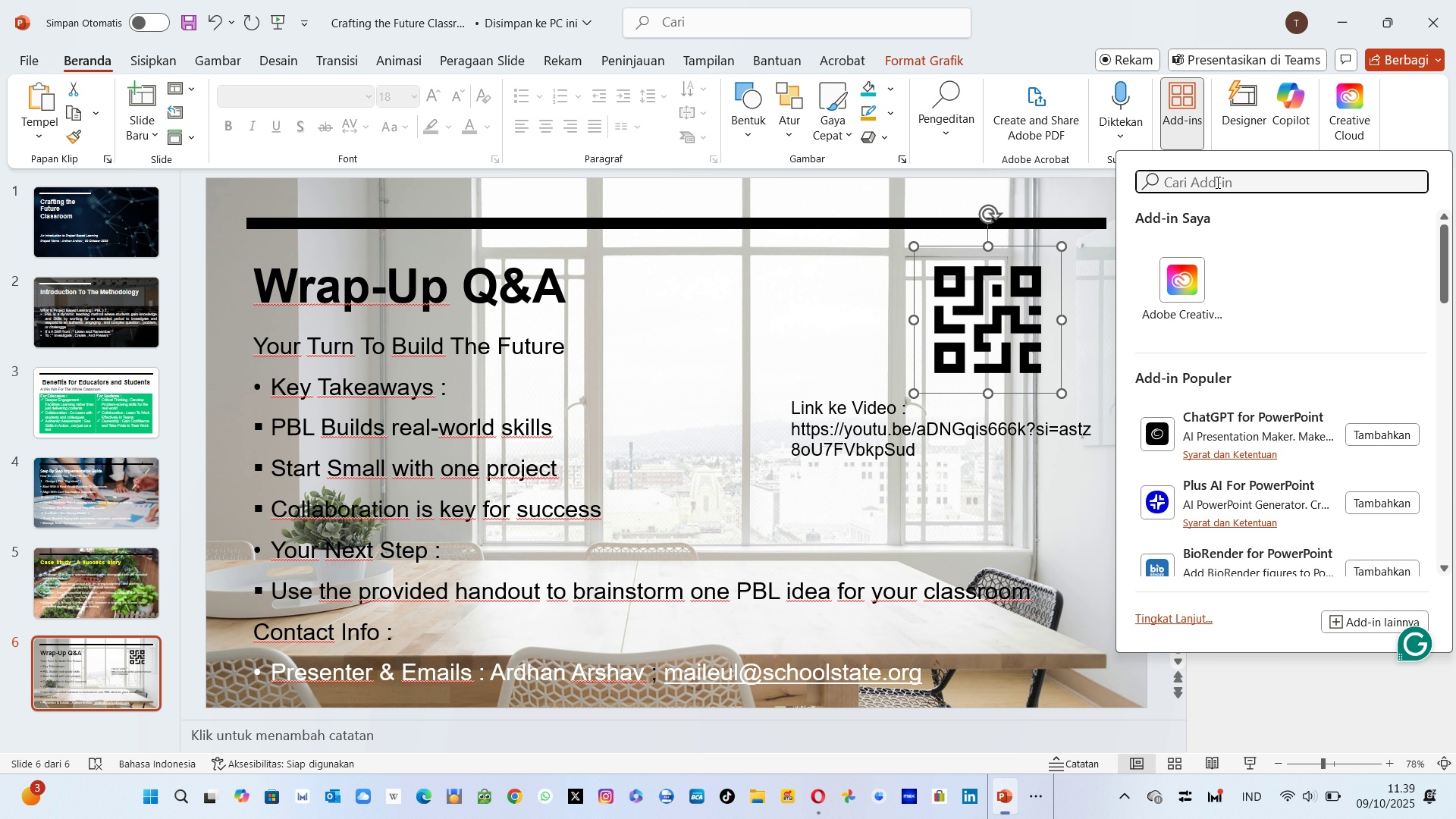 
left_click([1216, 180])
 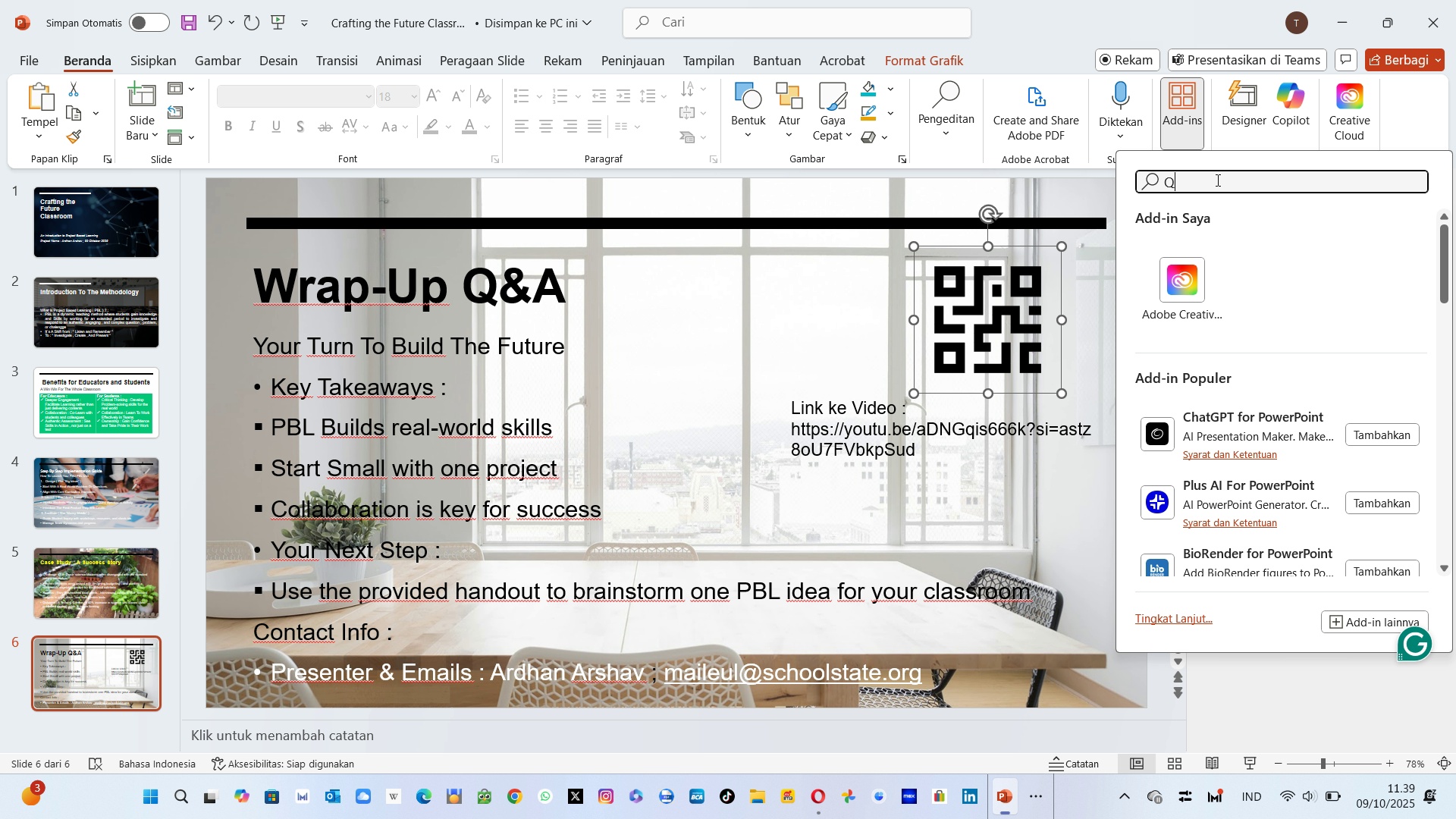 
type(QR)
 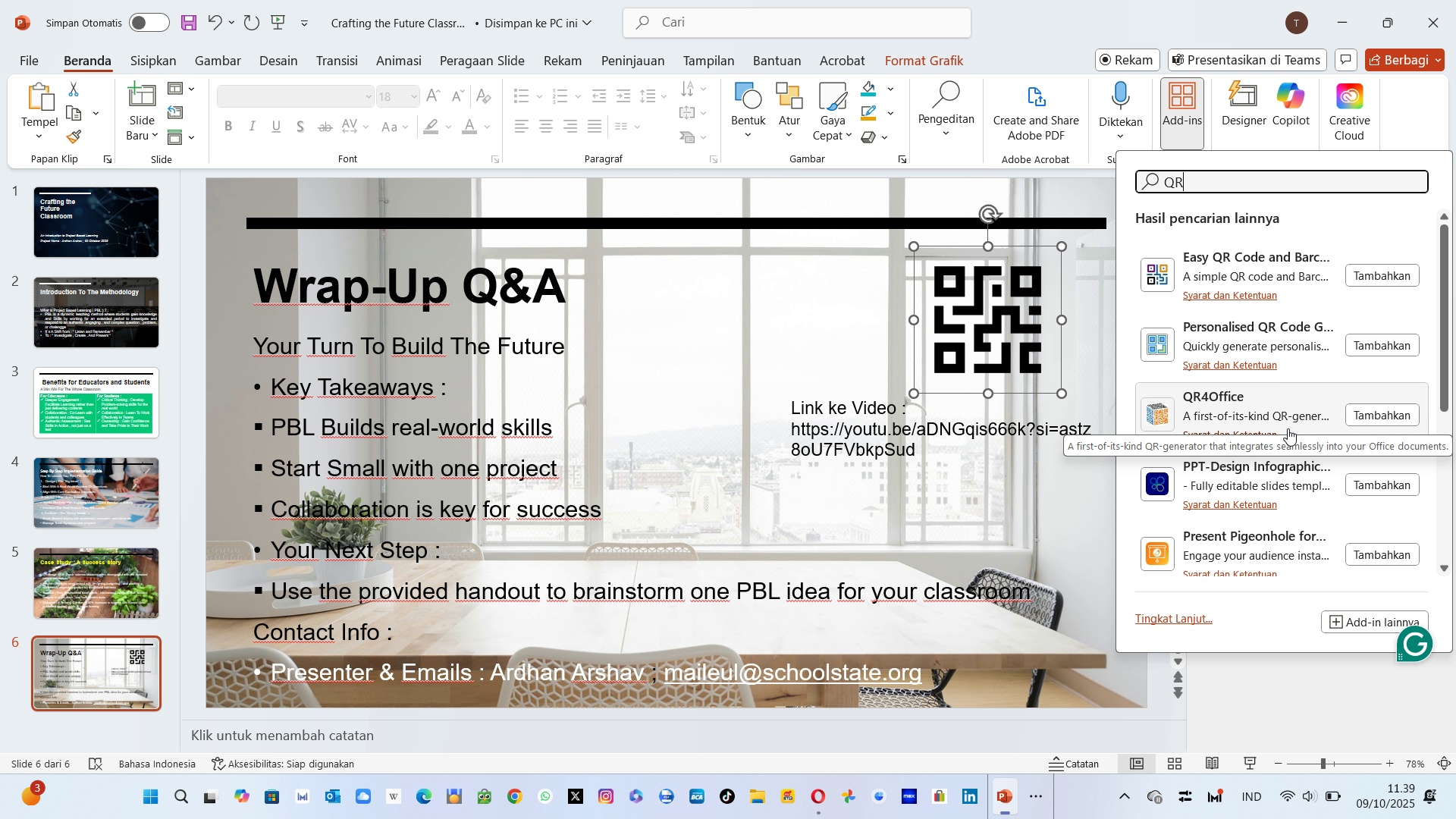 
wait(8.71)
 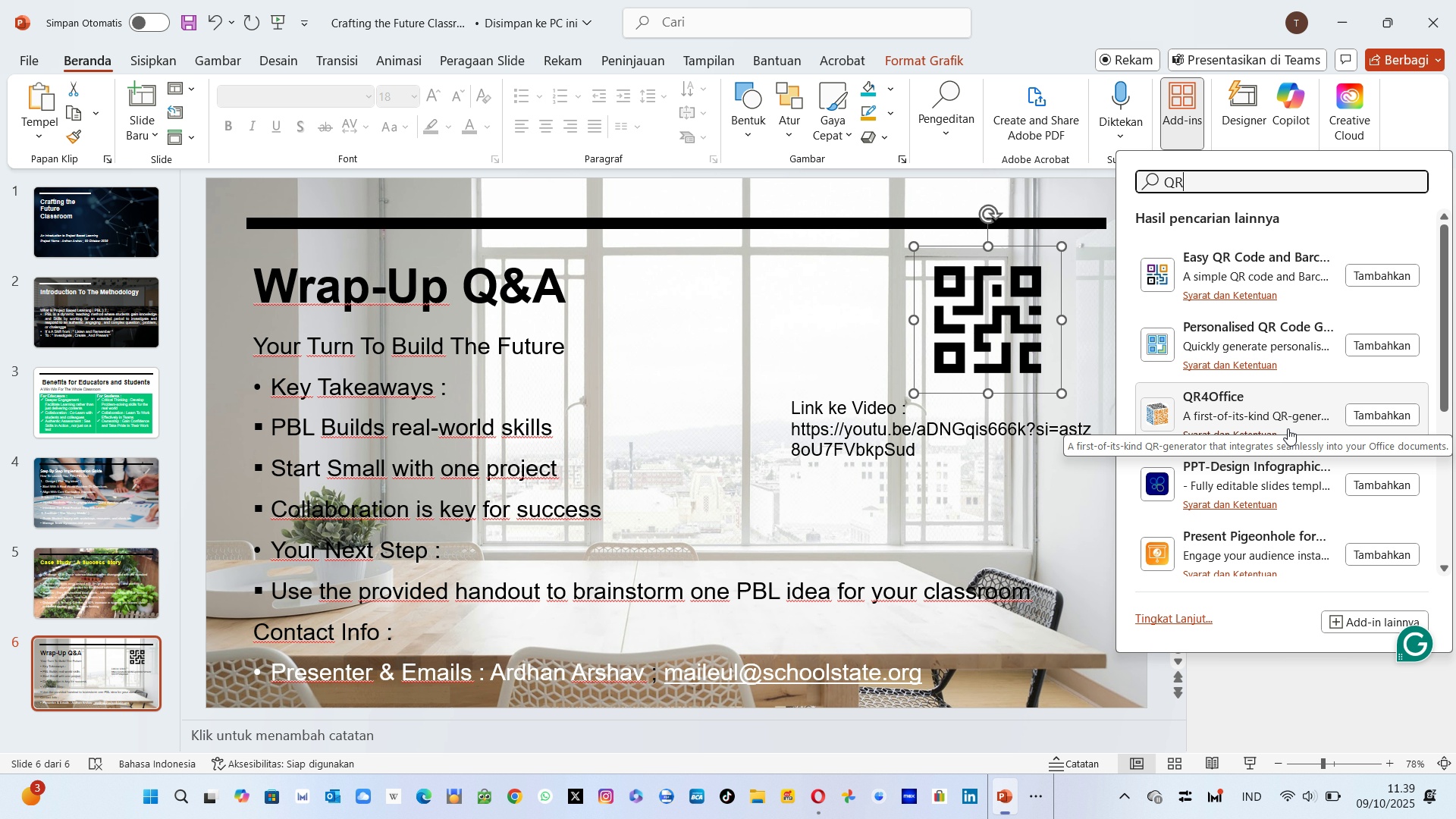 
left_click([1225, 276])
 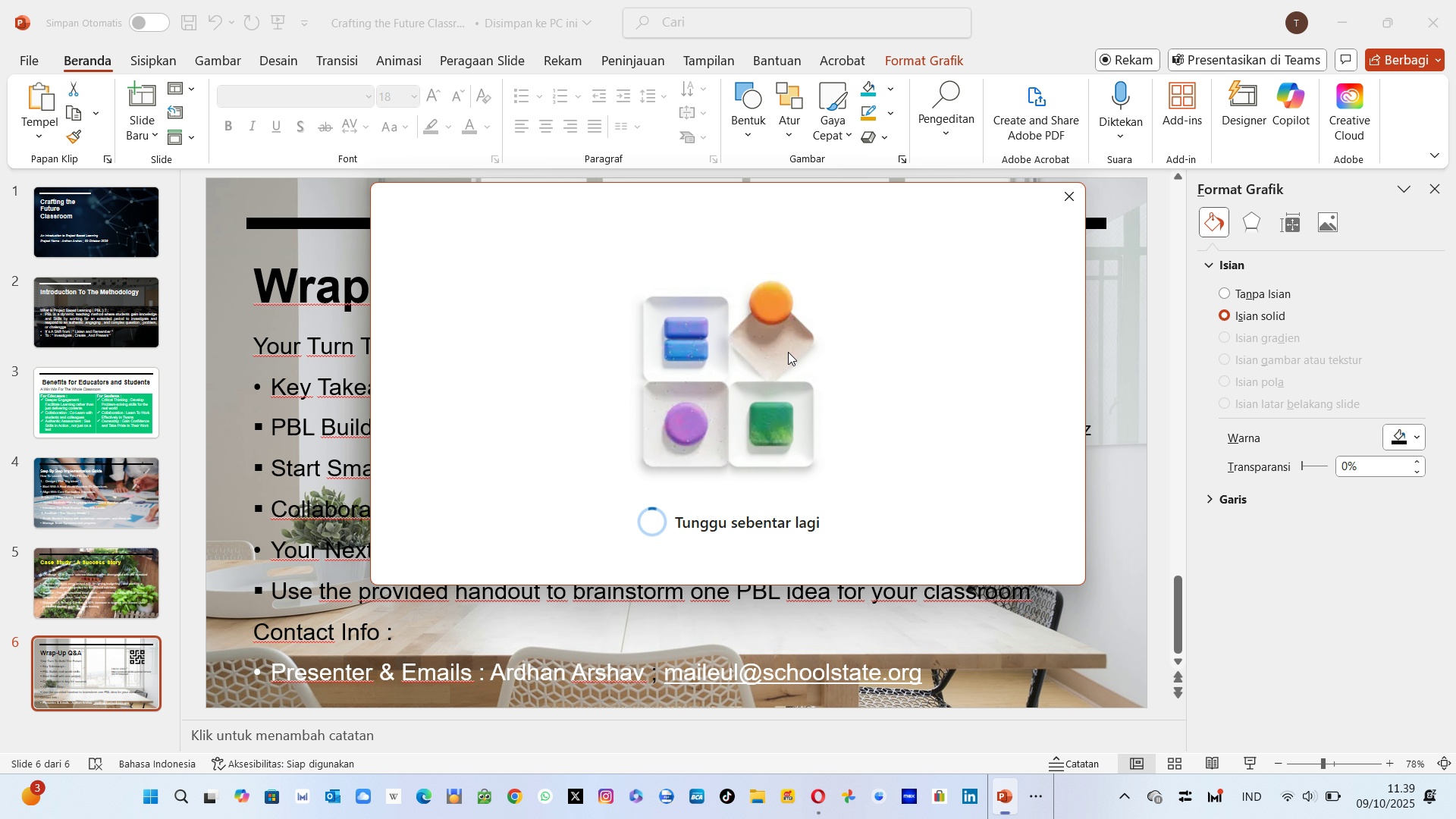 
wait(8.76)
 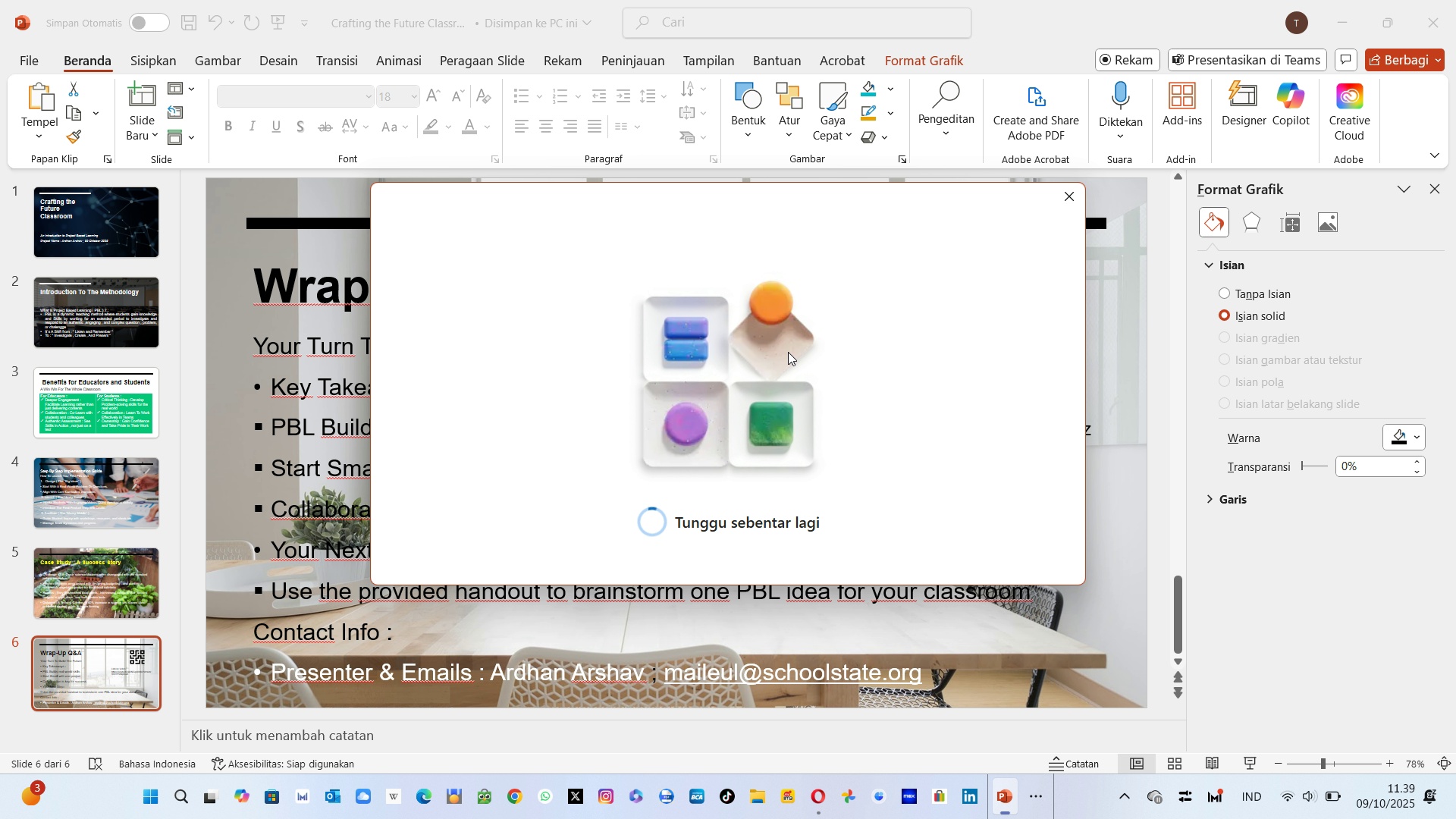 
mouse_move([666, 319])
 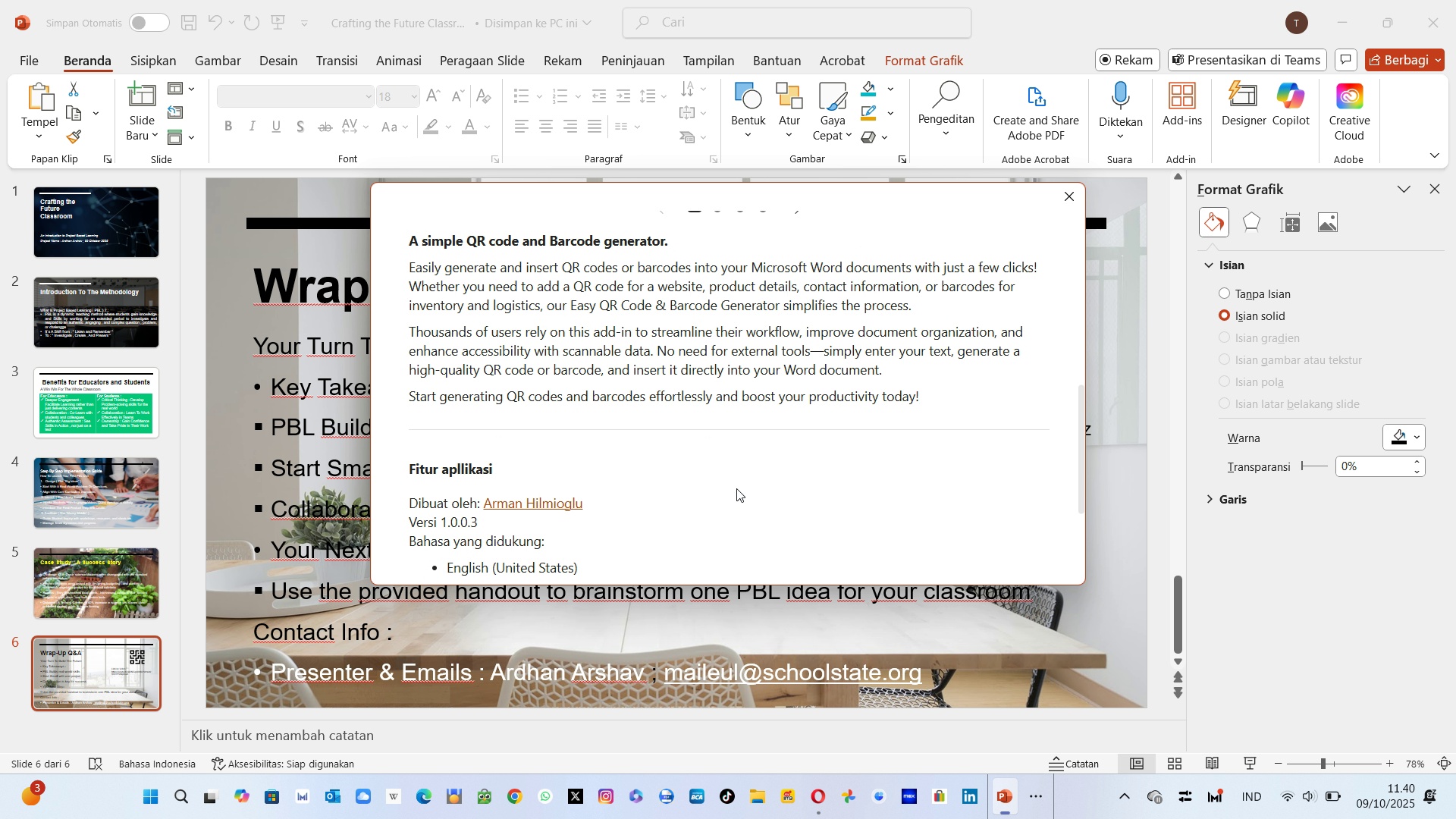 
wait(18.05)
 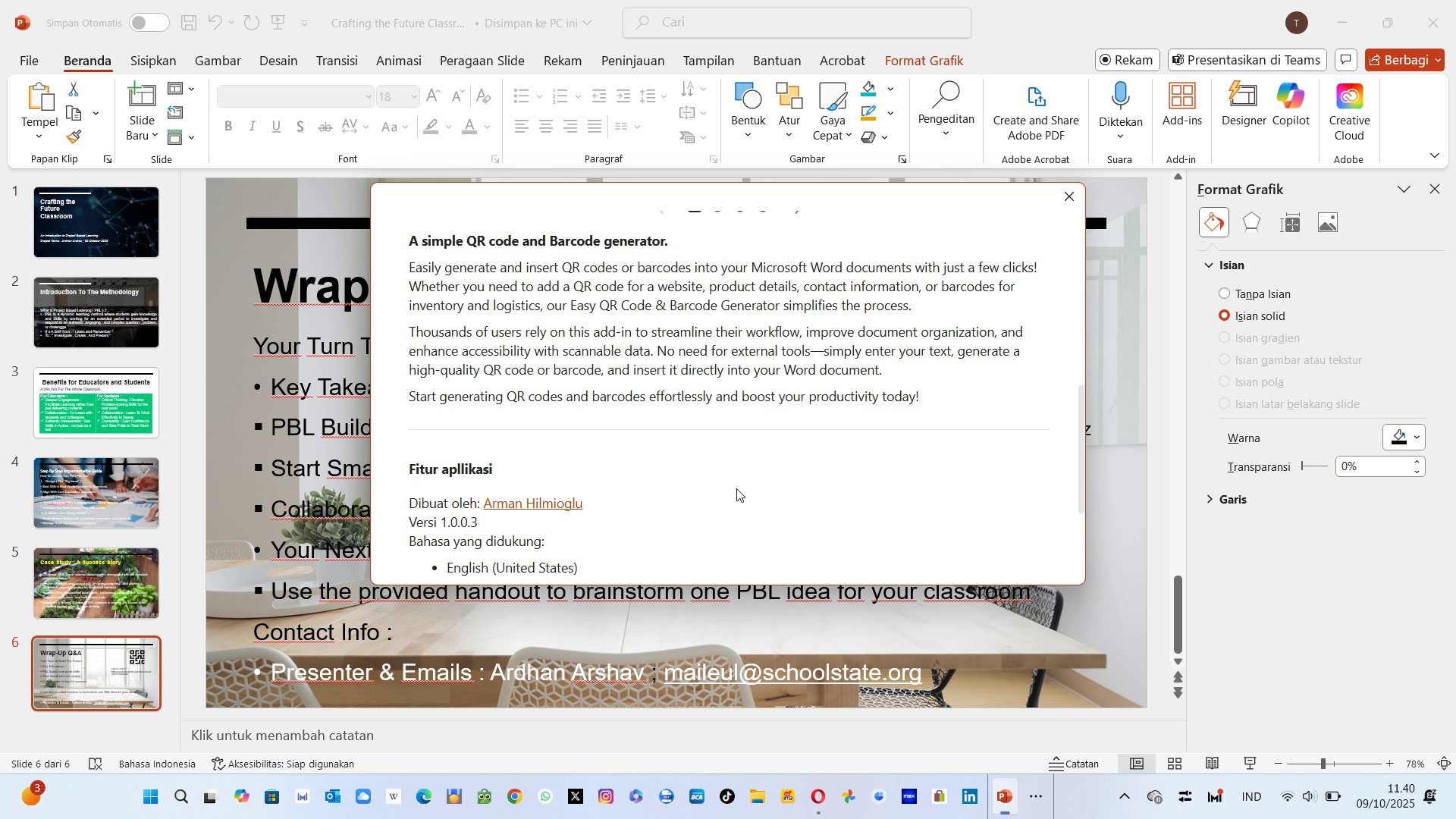 
left_click([1062, 195])
 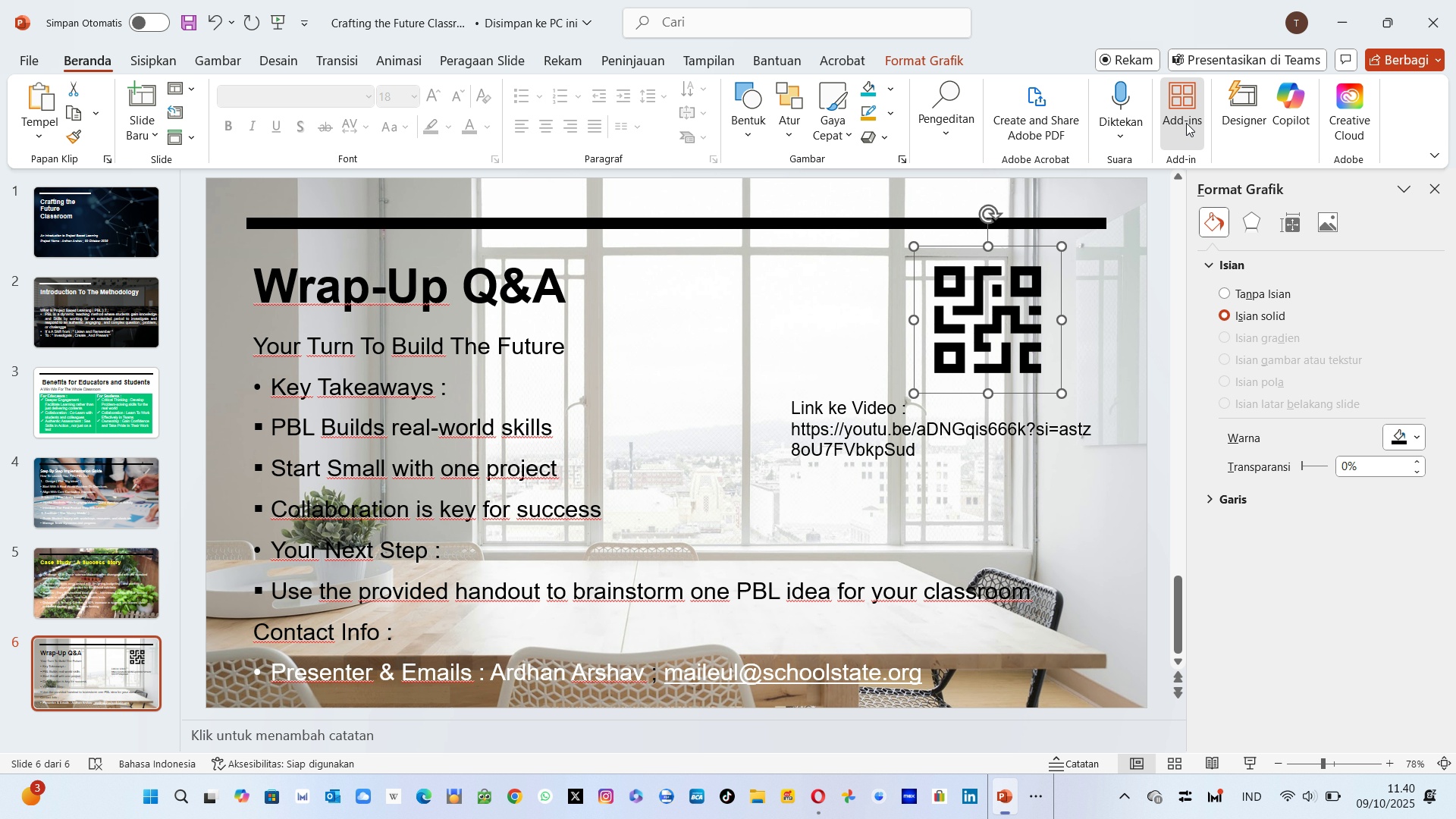 
left_click([1186, 123])
 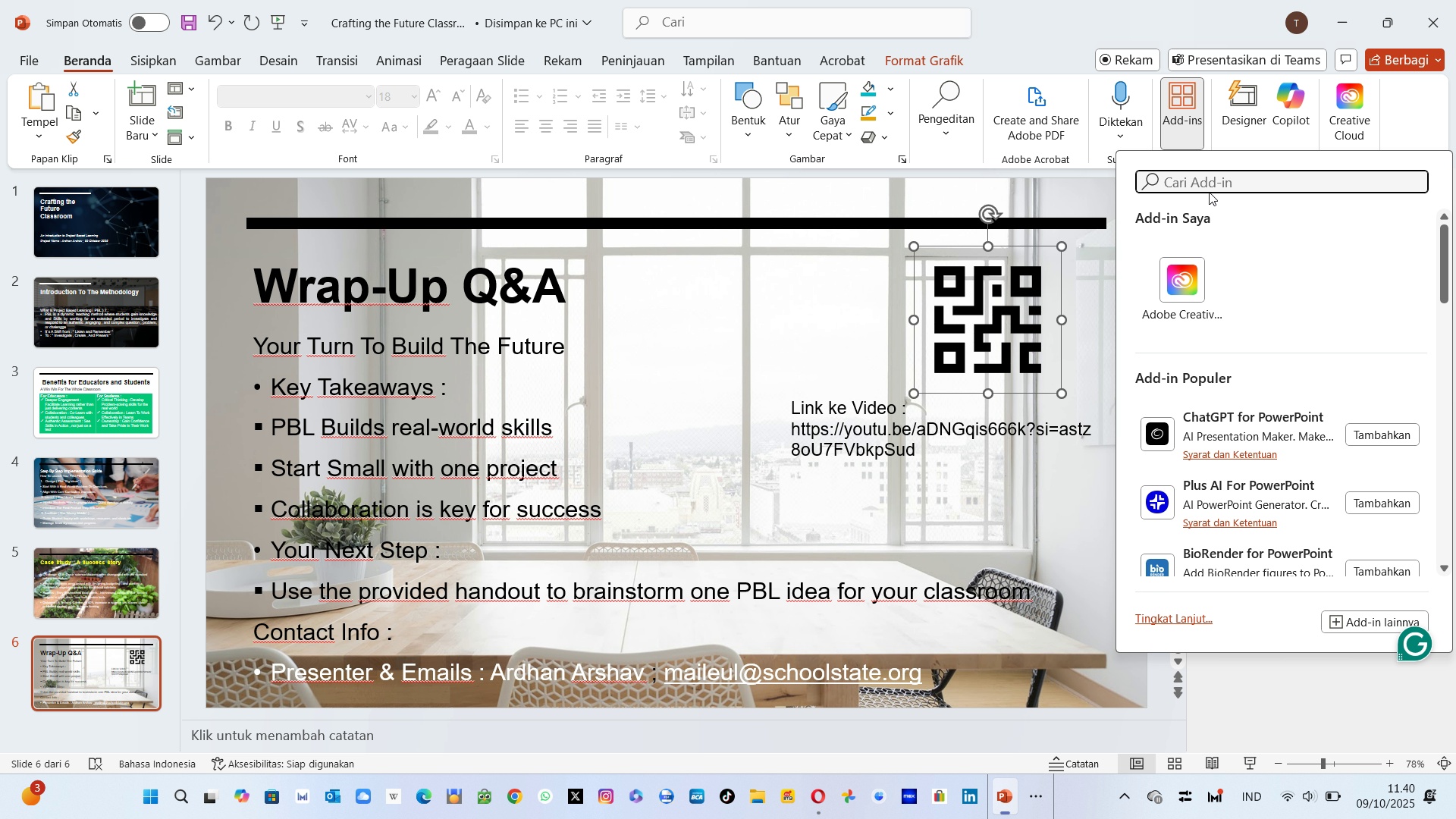 
left_click([1209, 192])
 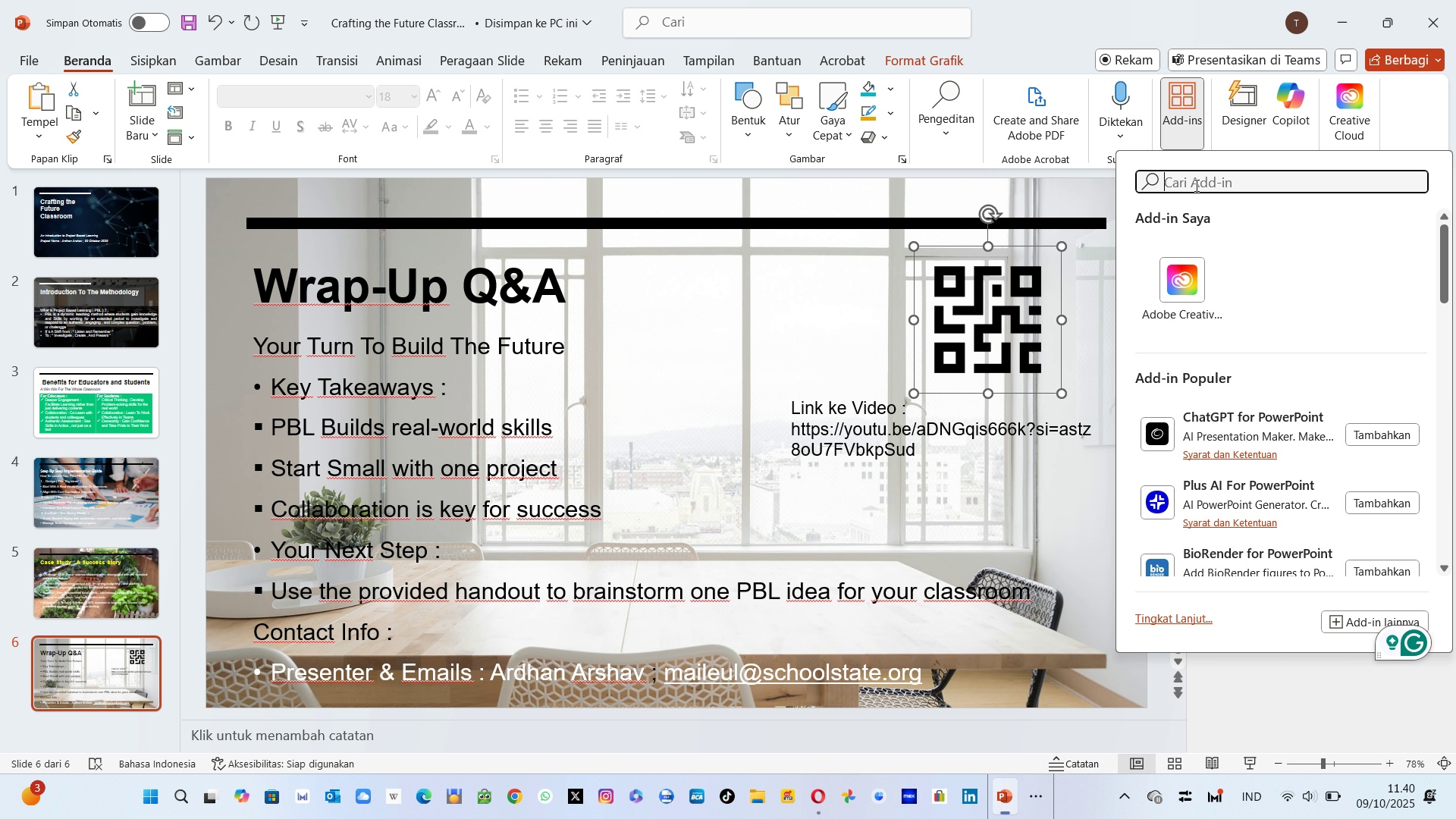 
left_click([1195, 185])
 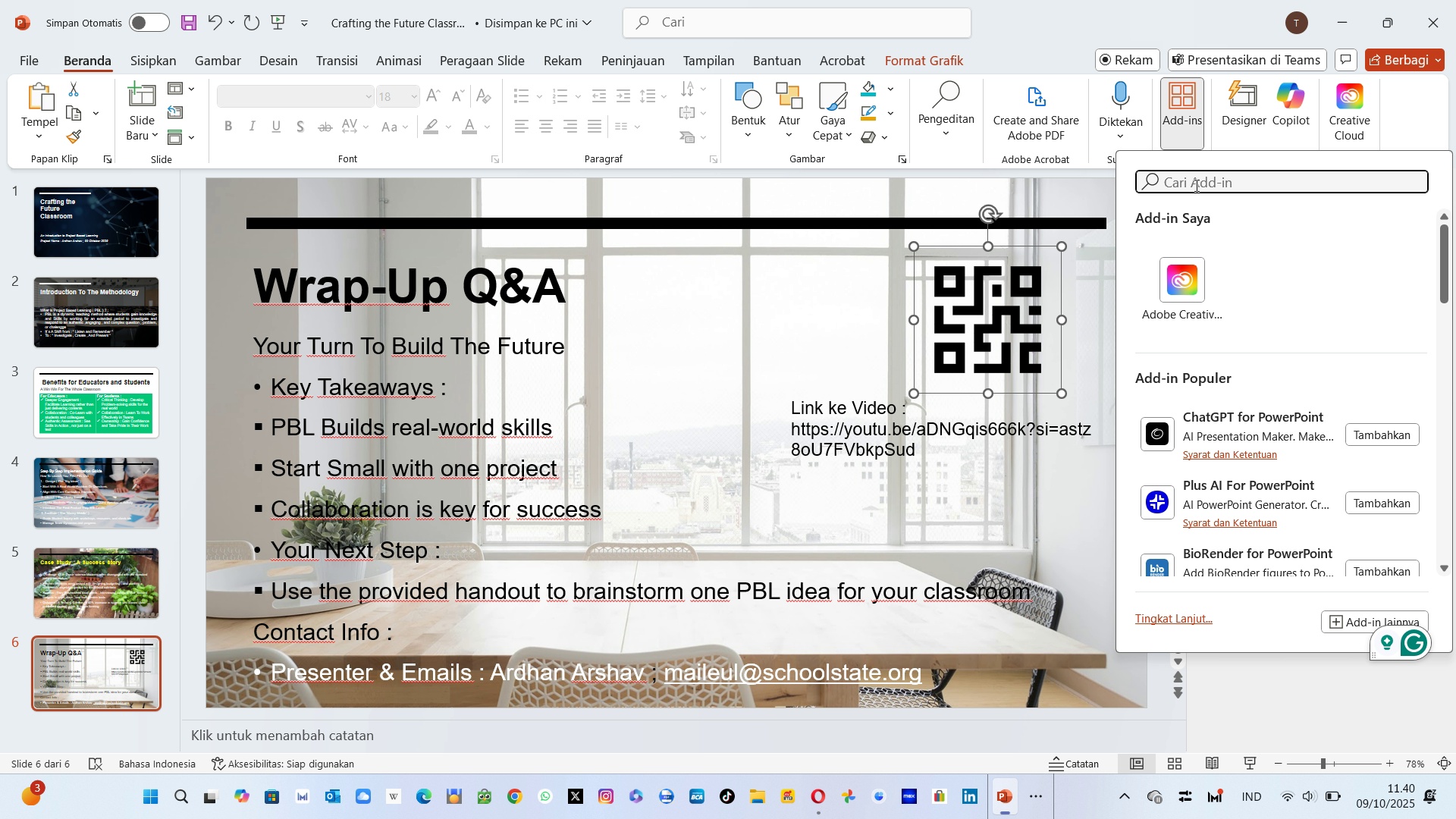 
type(QER)
key(Backspace)
key(Backspace)
type(R)
 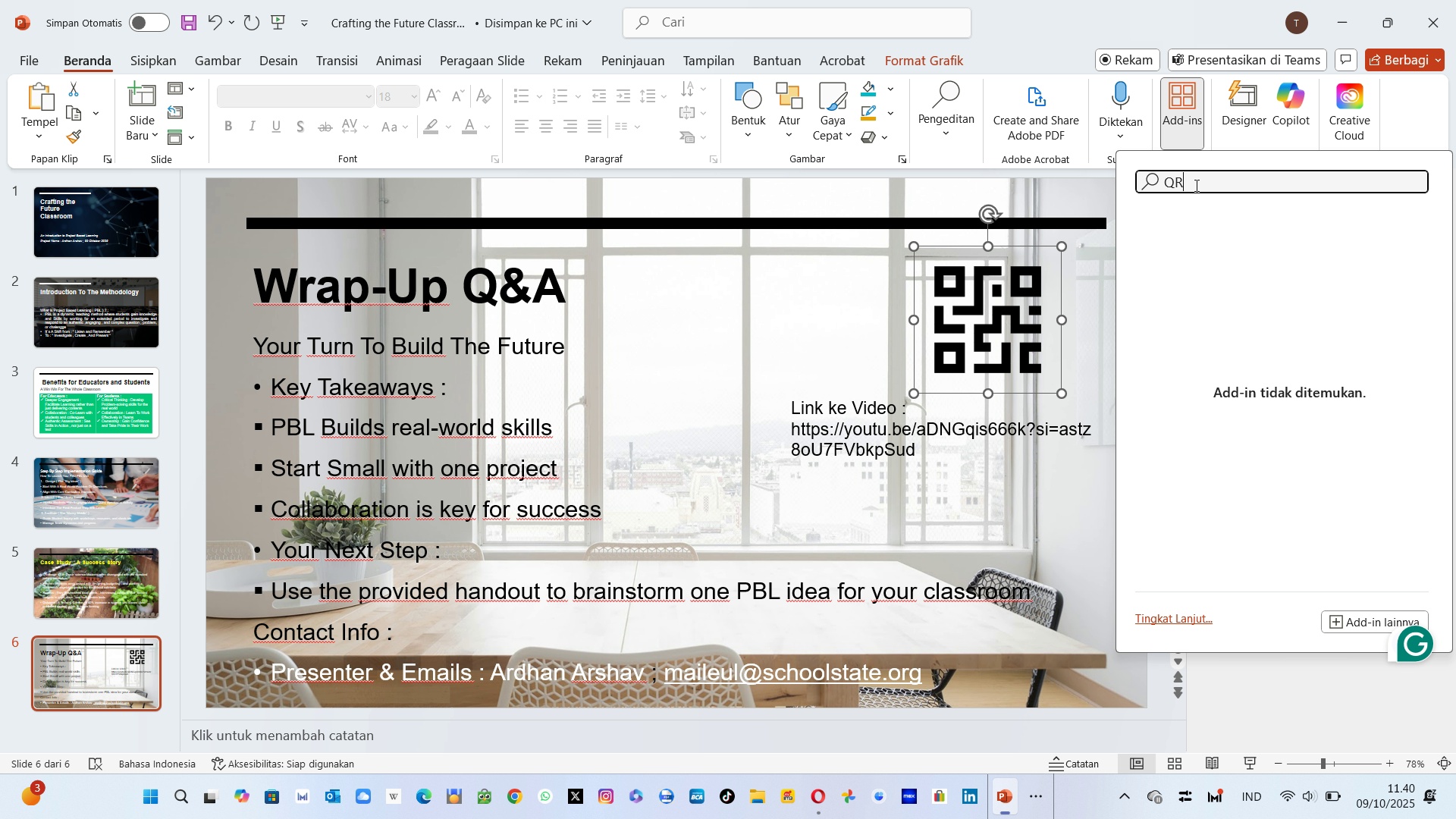 
key(Backspace)
 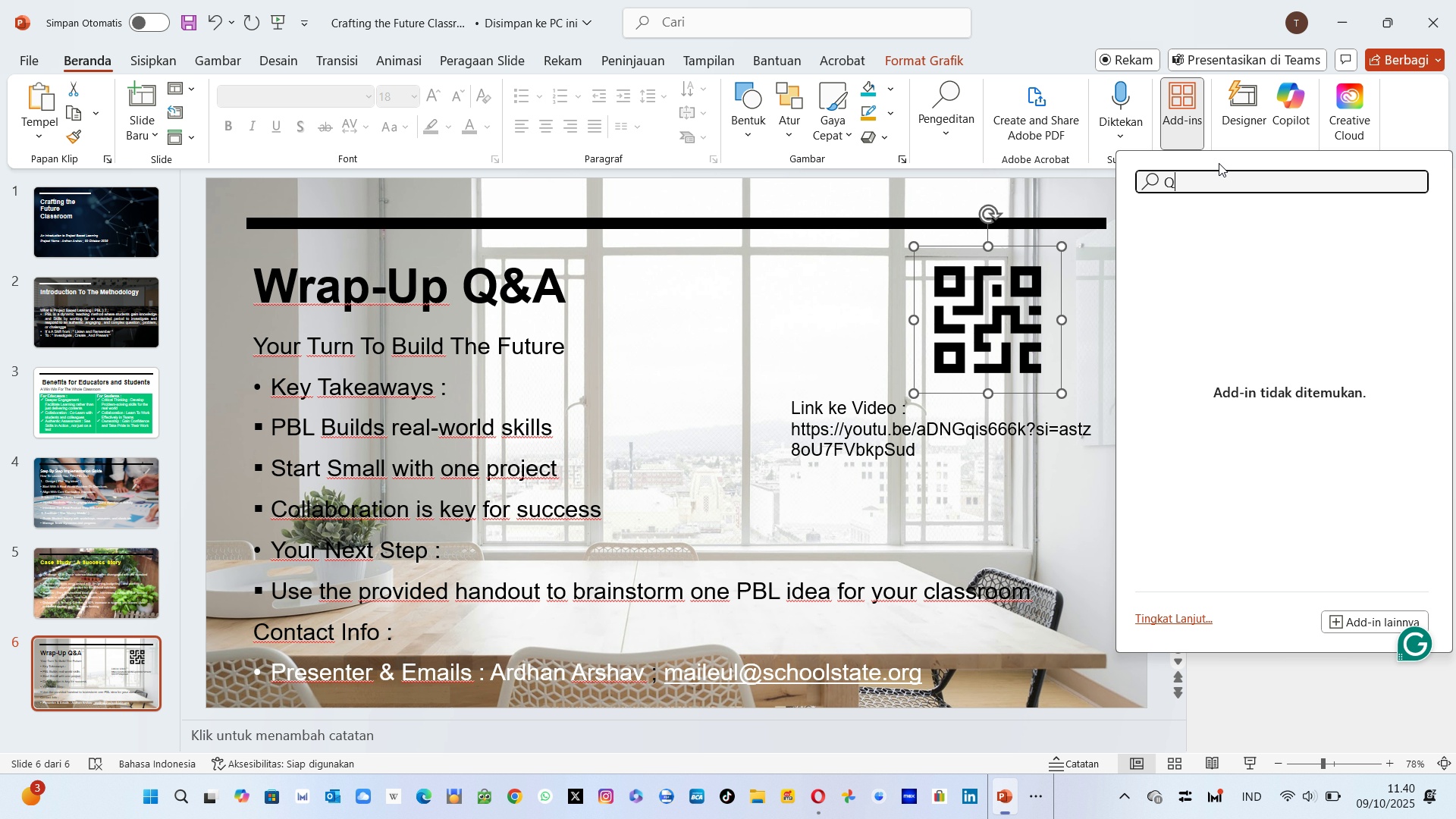 
key(Backspace)
 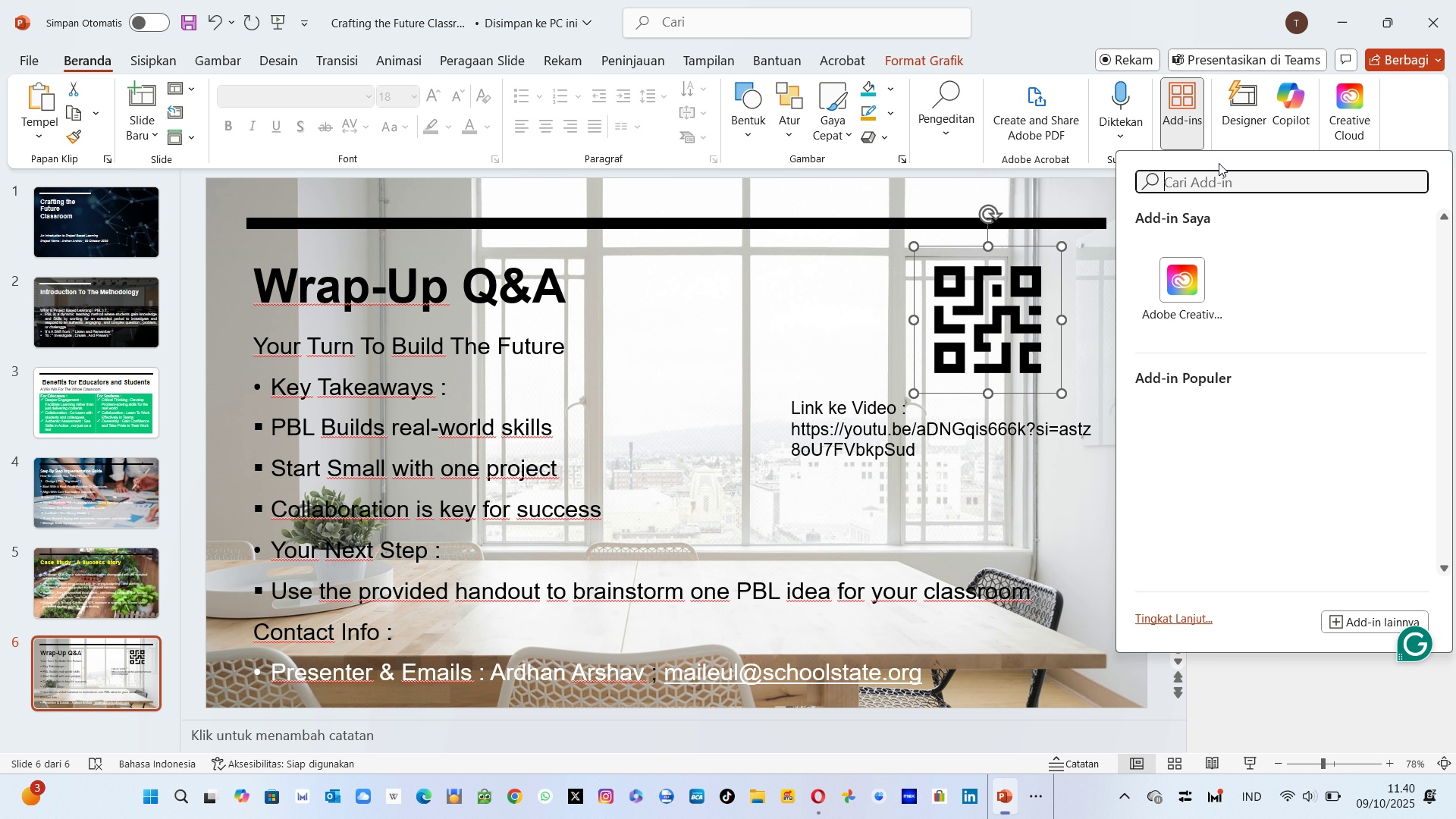 
key(Shift+Q)
 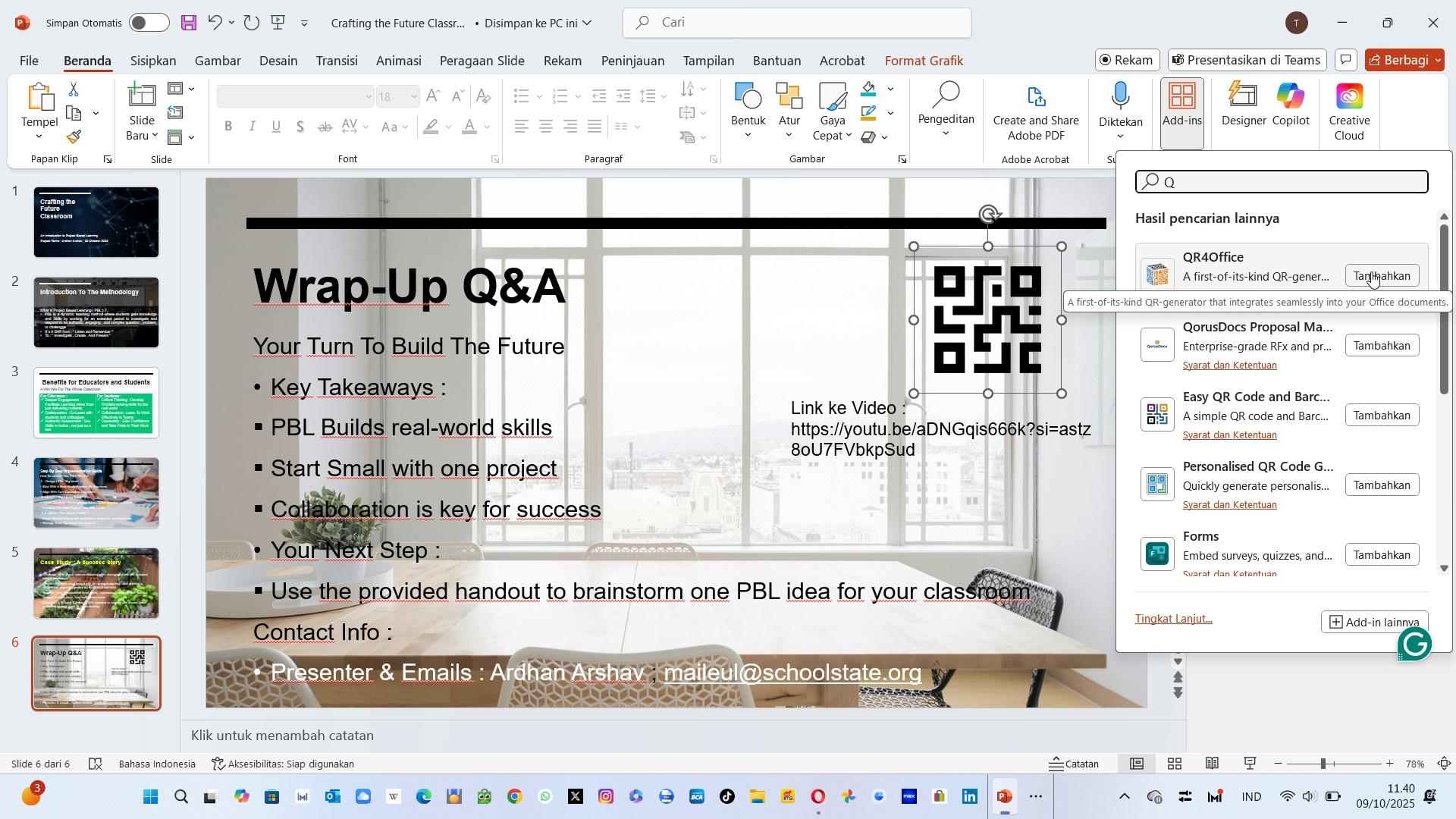 
wait(7.53)
 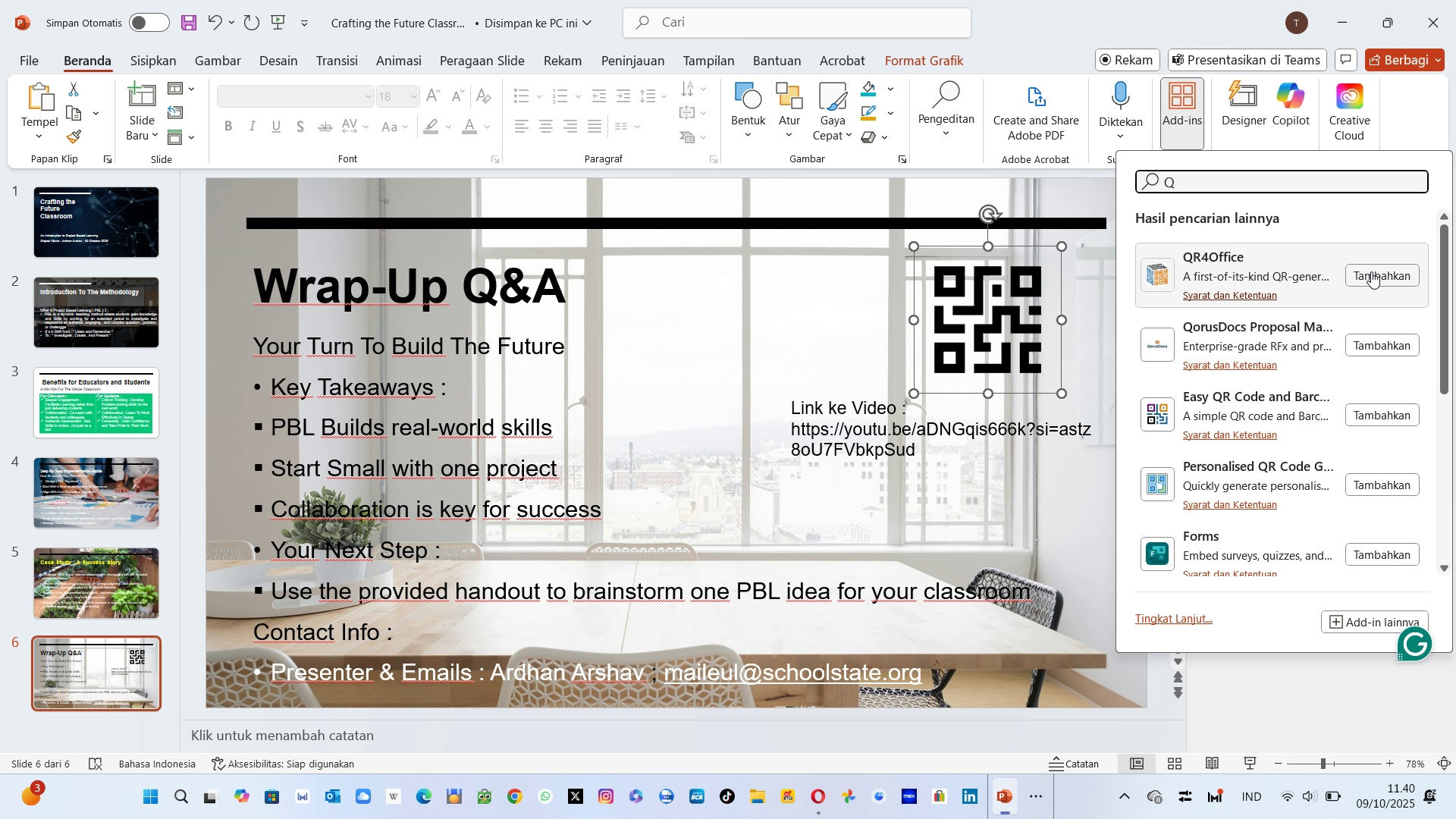 
left_click([1246, 285])
 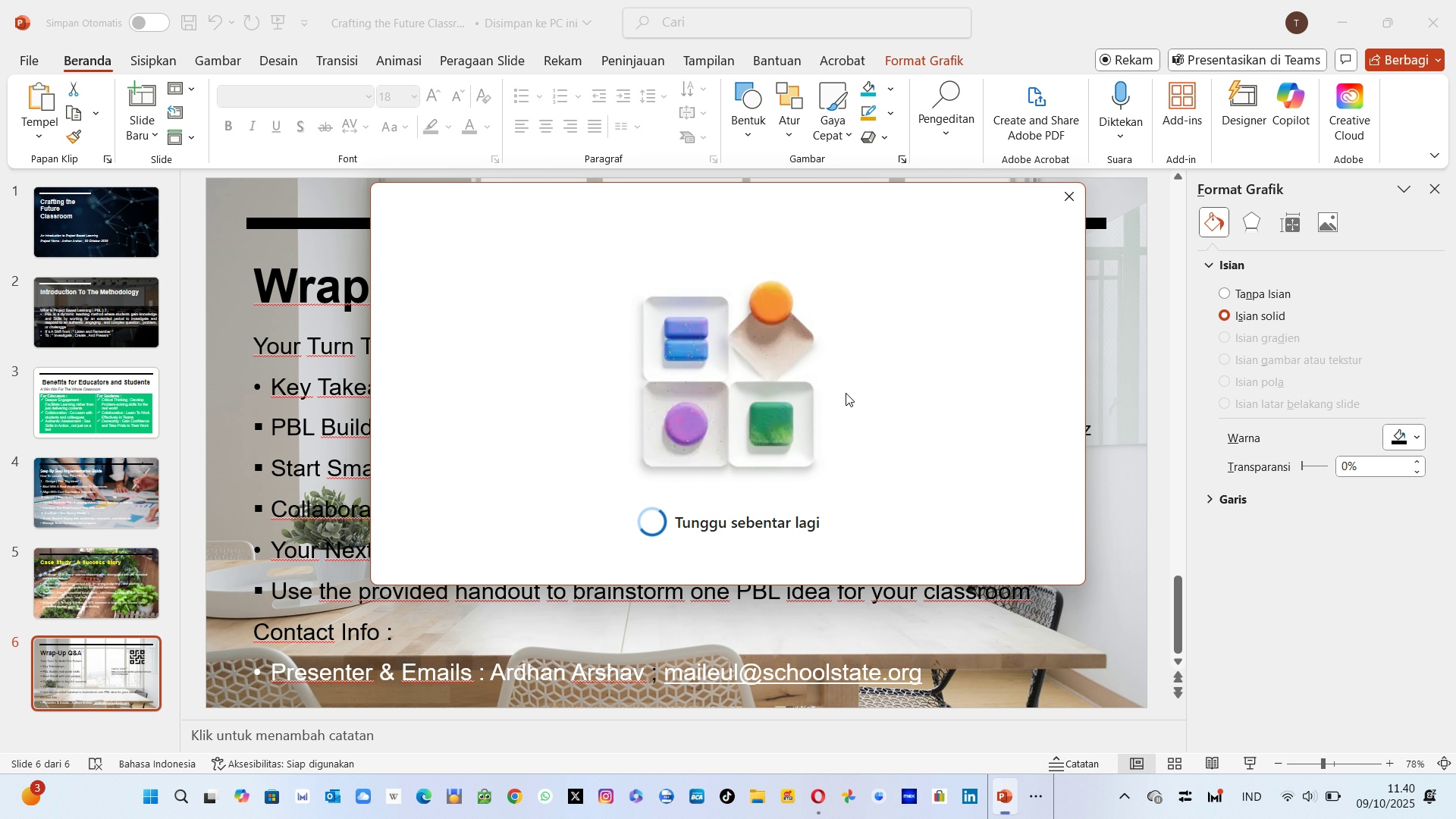 
wait(10.2)
 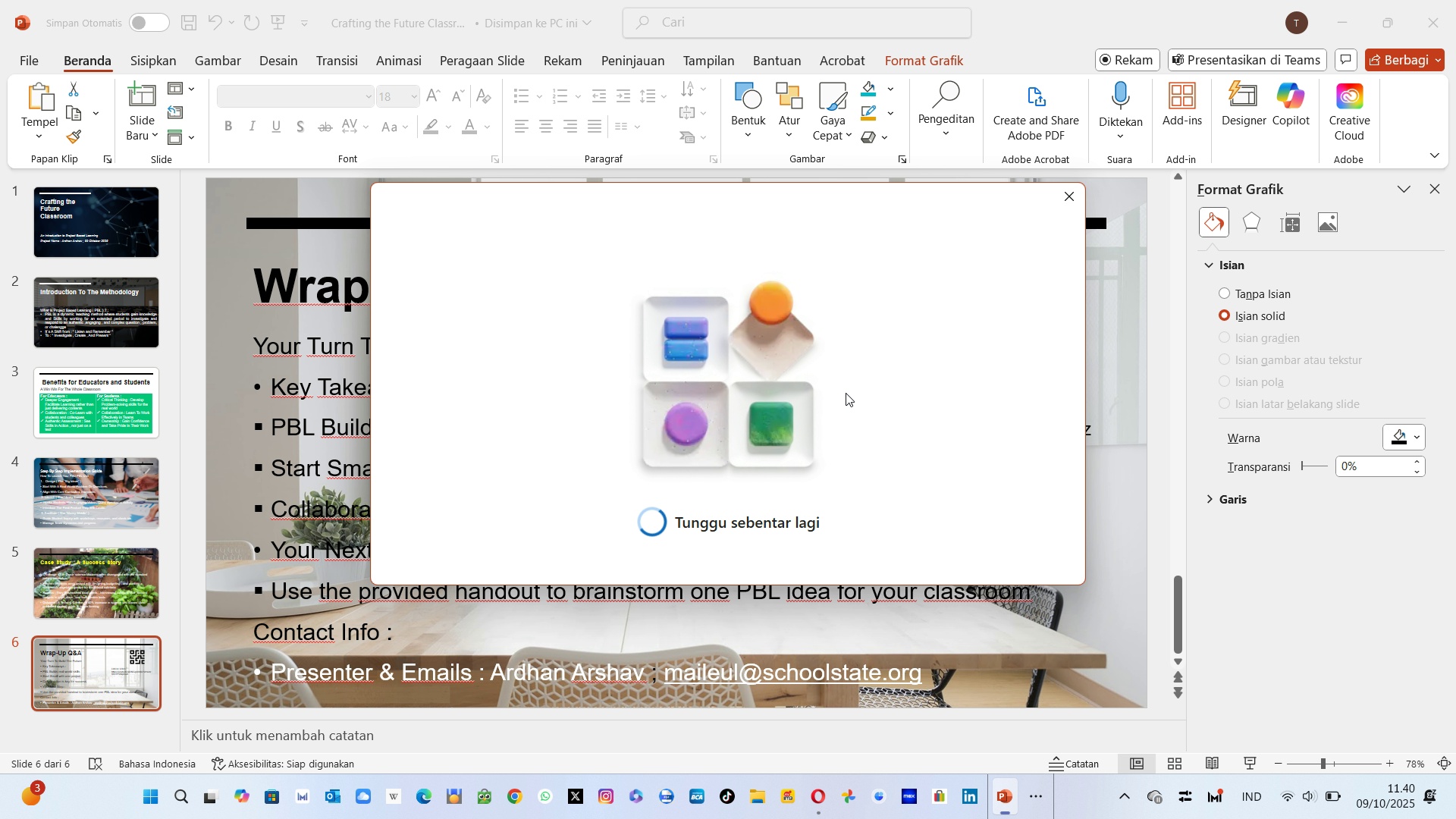 
double_click([541, 300])
 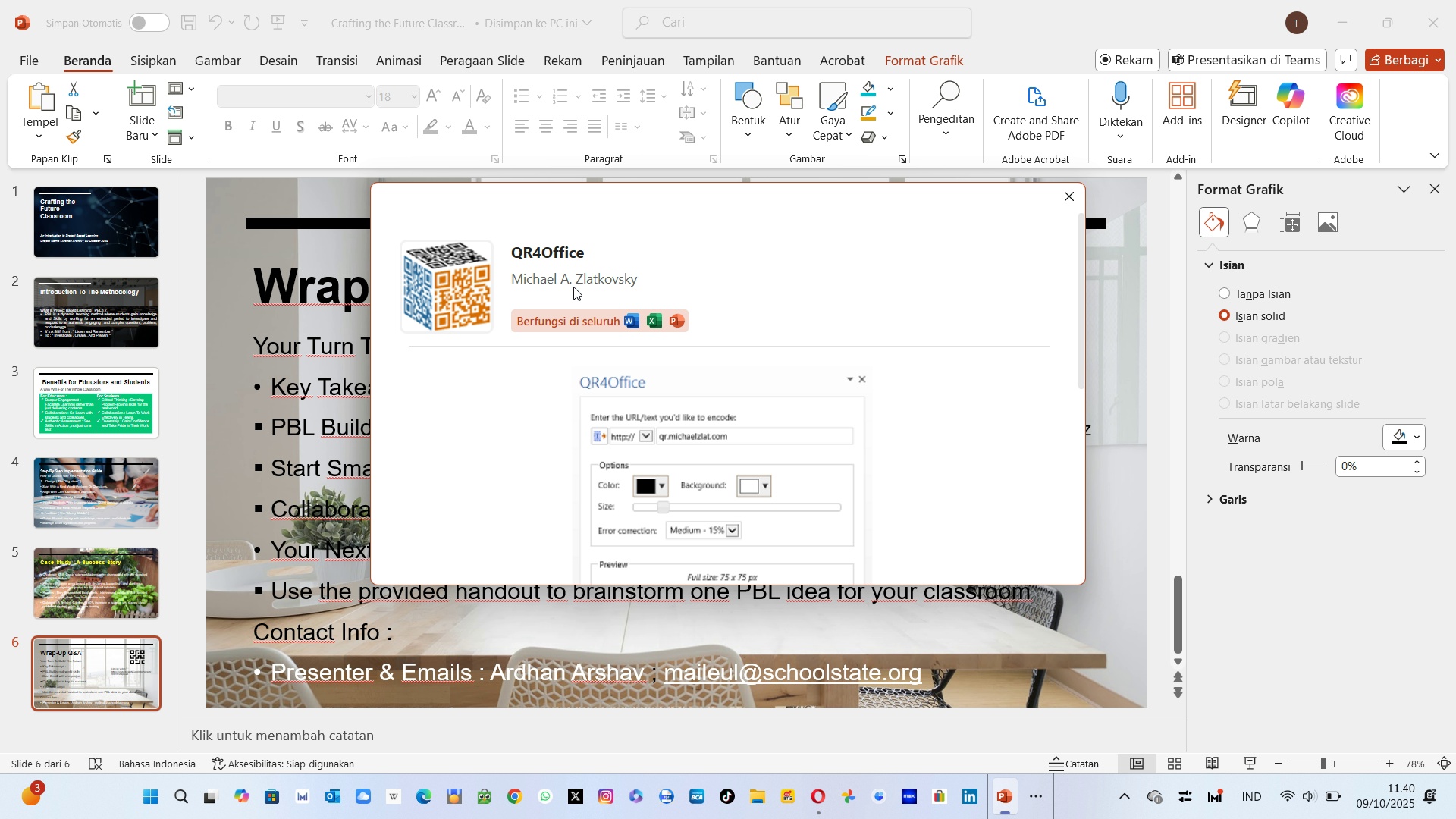 
left_click([573, 287])
 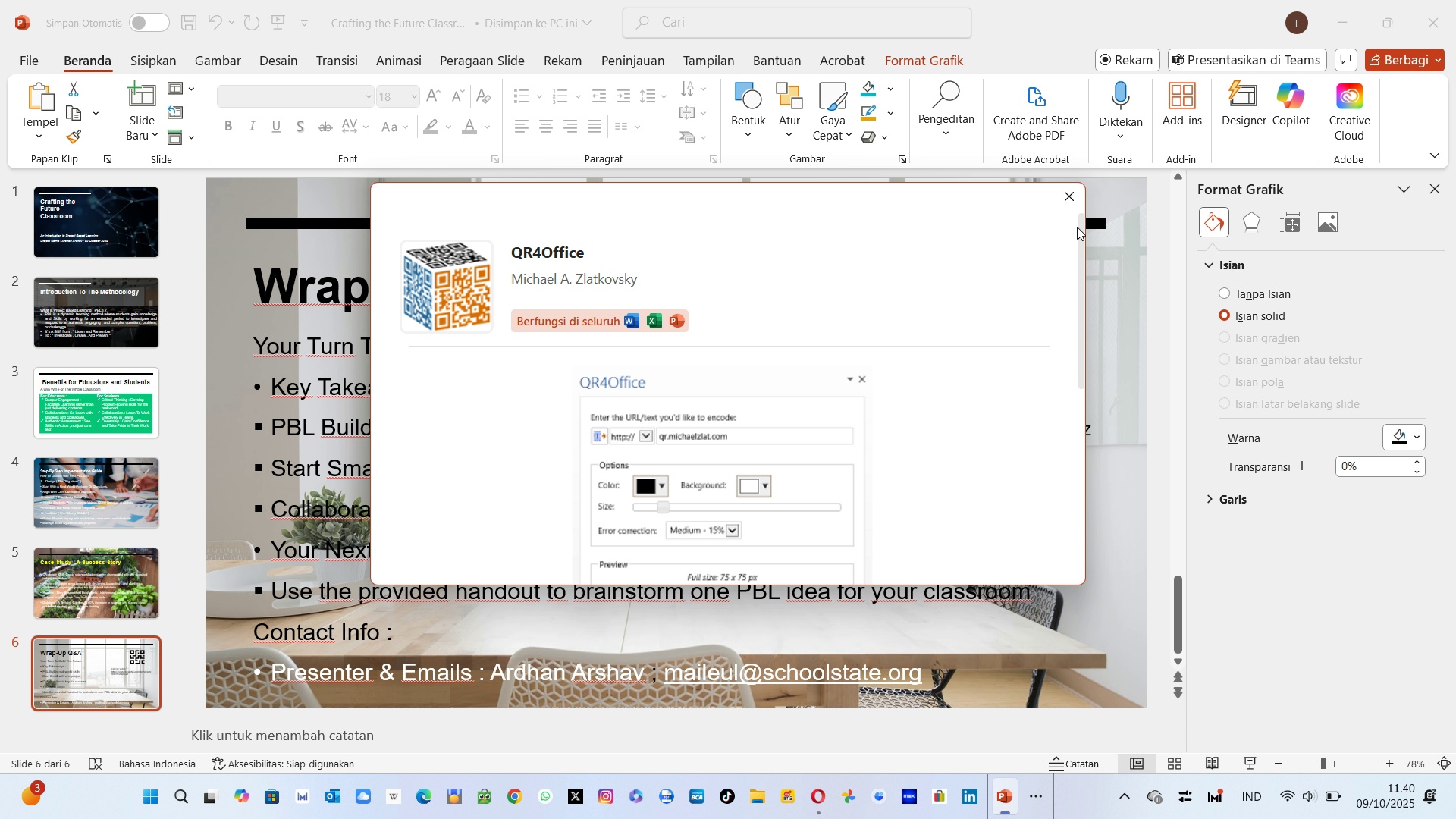 
wait(7.65)
 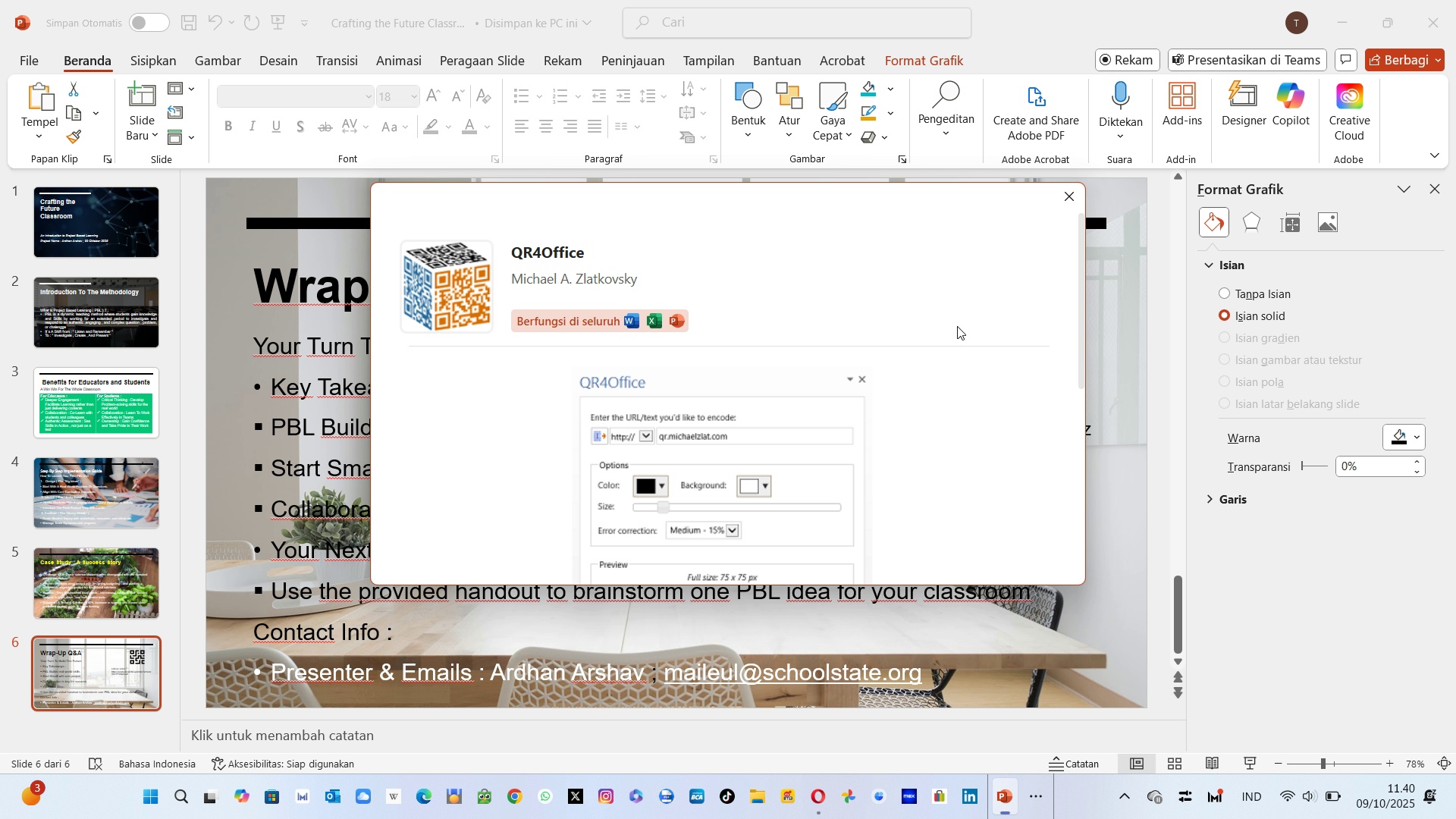 
left_click([1069, 203])
 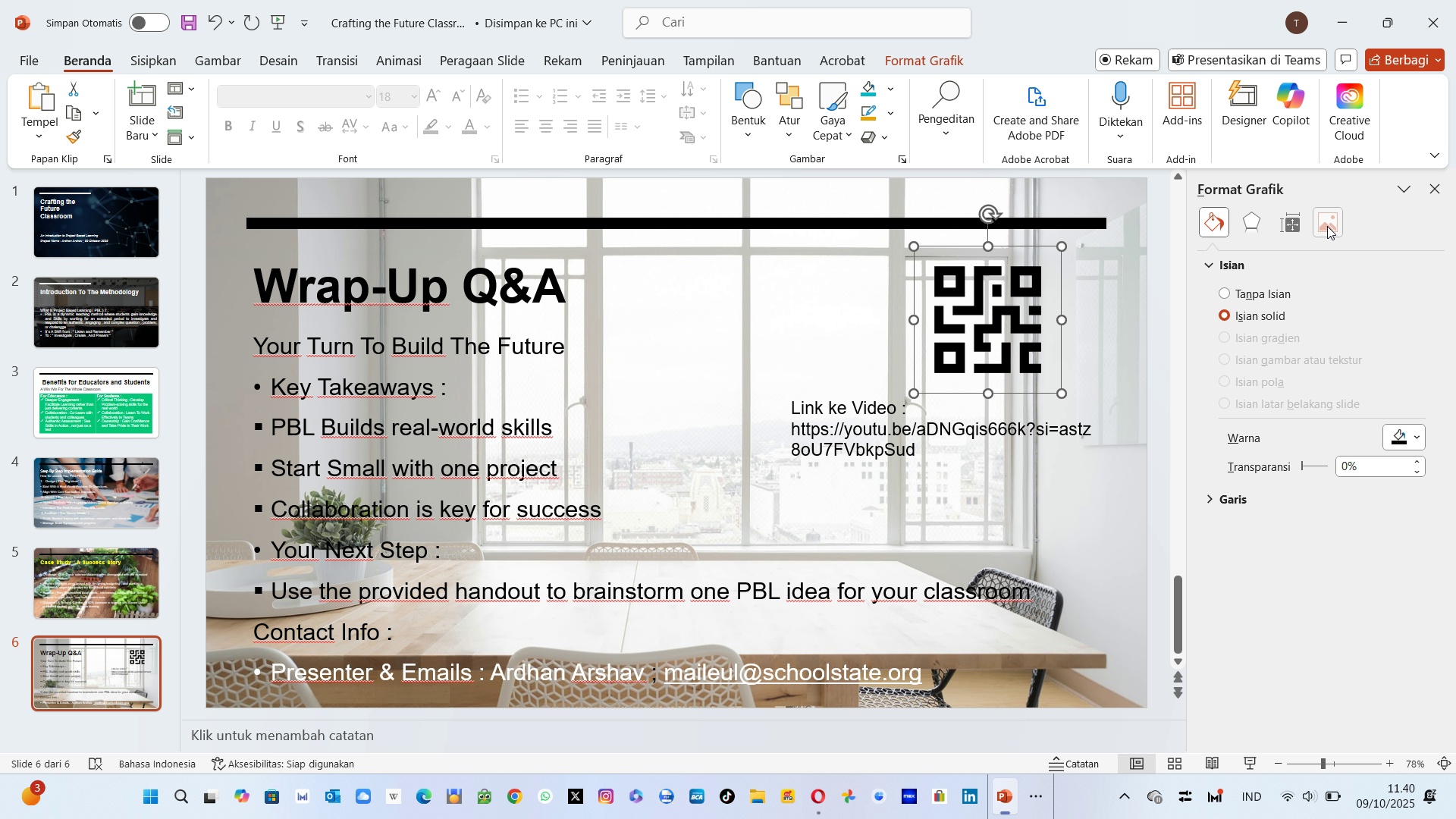 
left_click([1327, 226])
 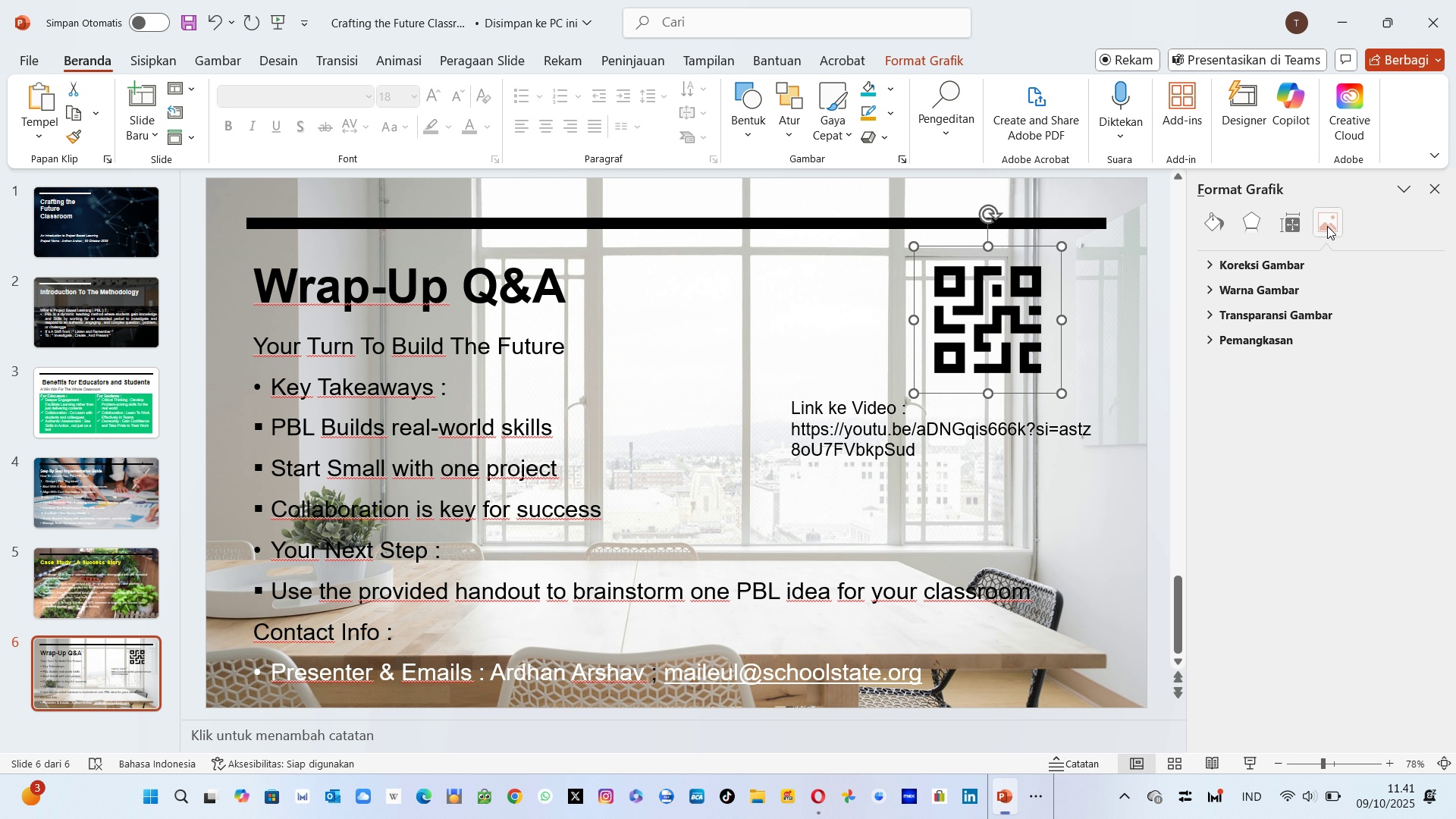 
left_click([1327, 226])
 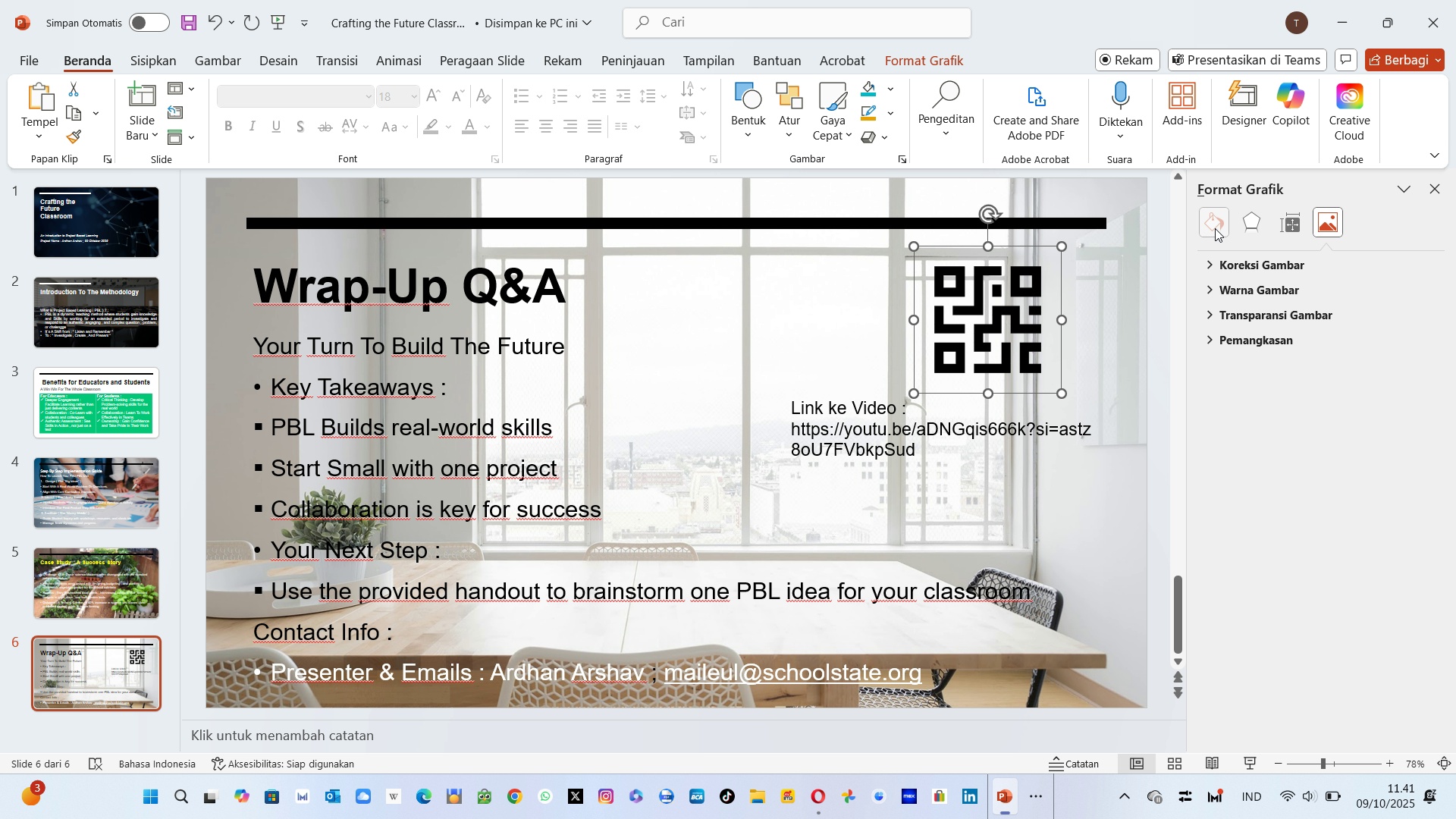 
left_click([1215, 228])
 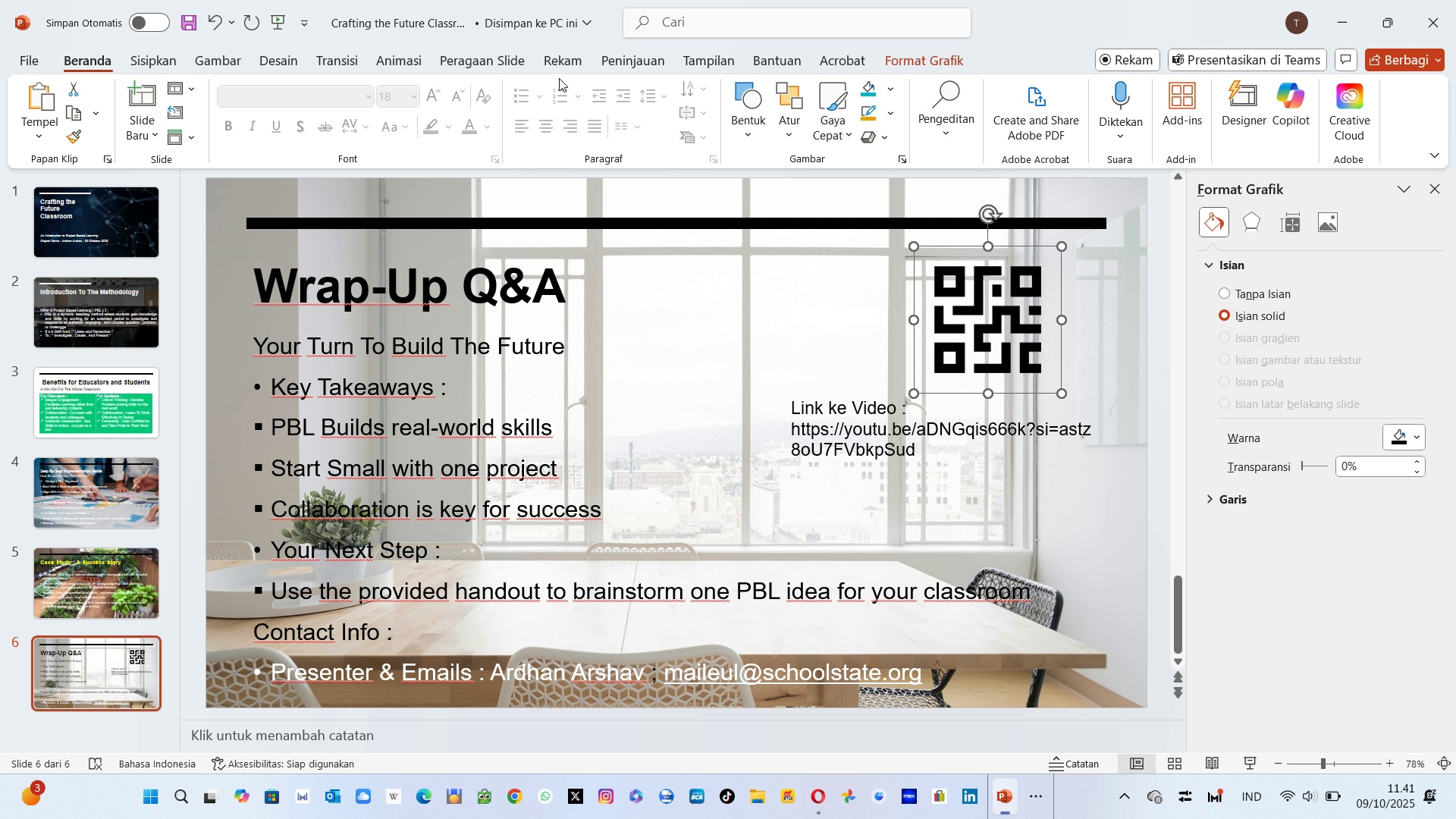 
wait(5.03)
 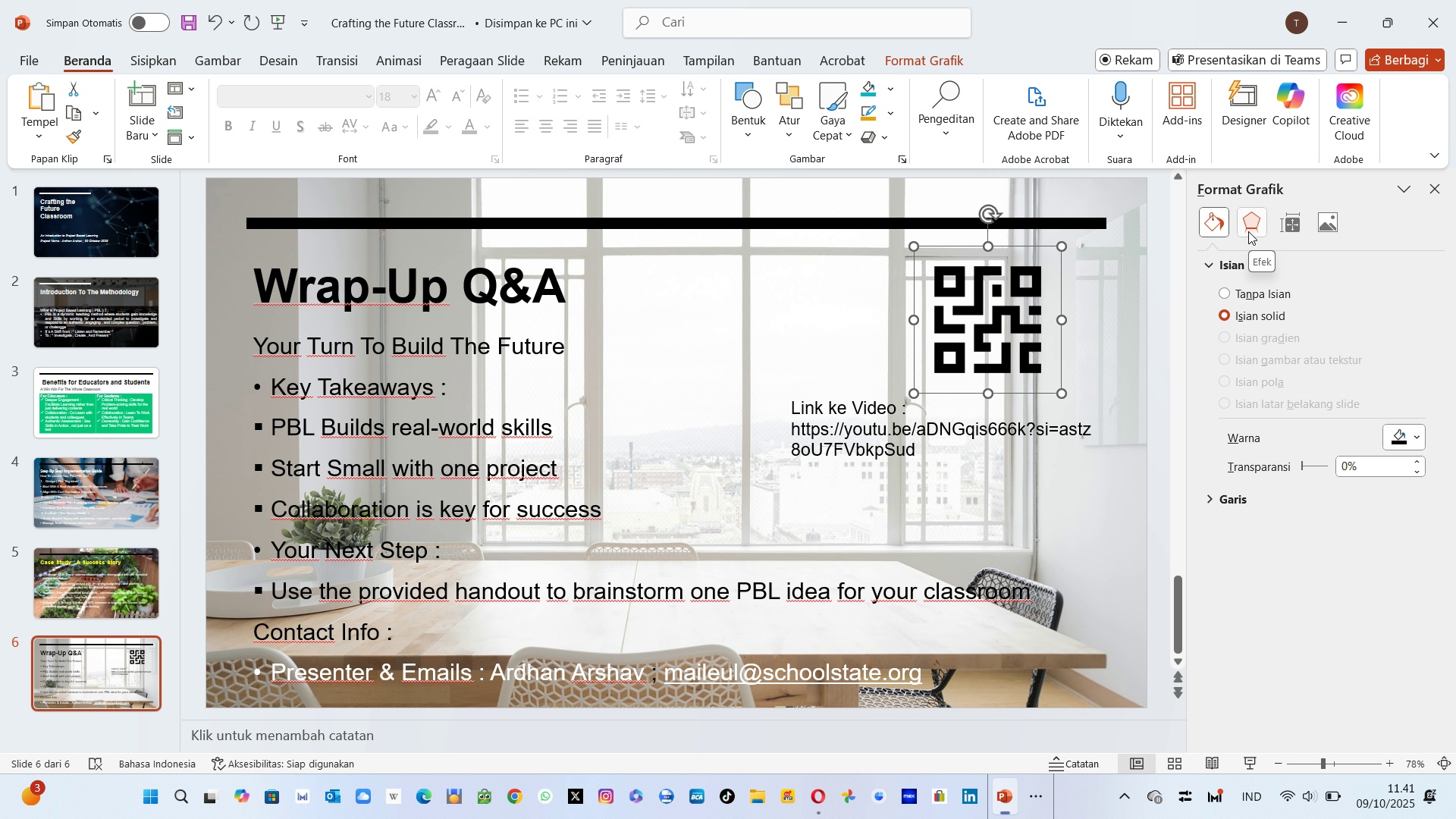 
left_click([133, 61])
 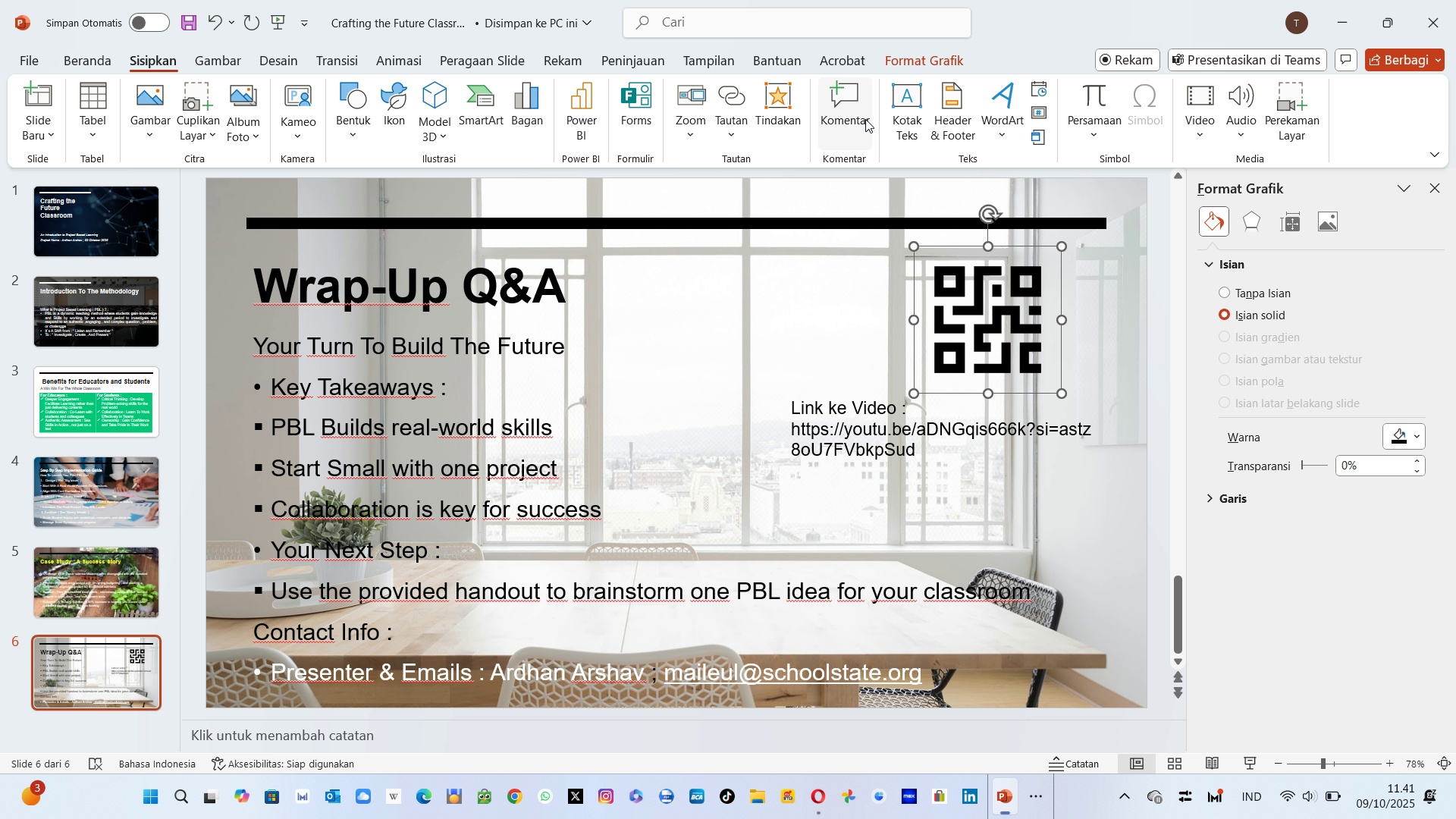 
left_click([1143, 106])
 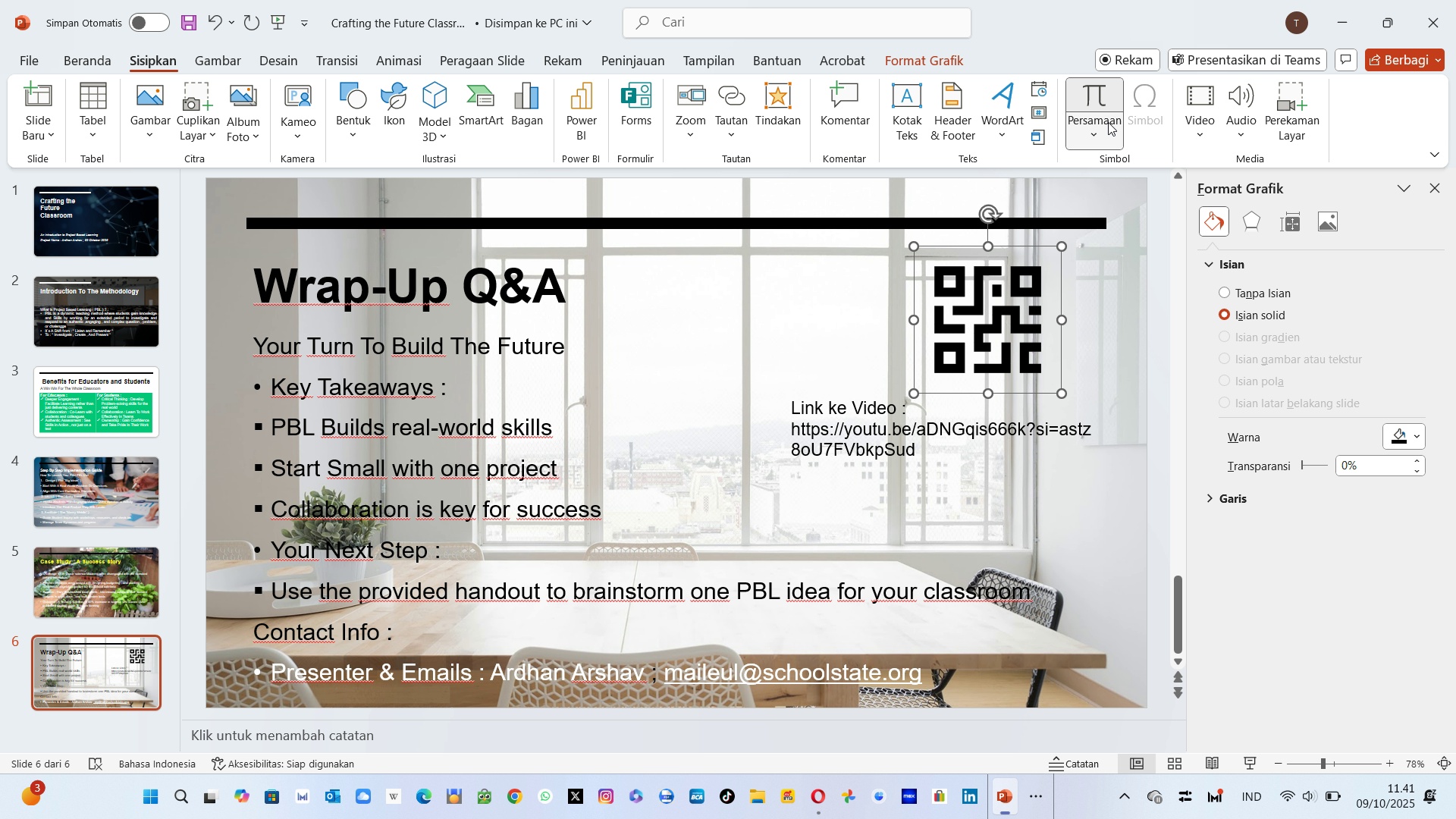 
left_click([1108, 122])
 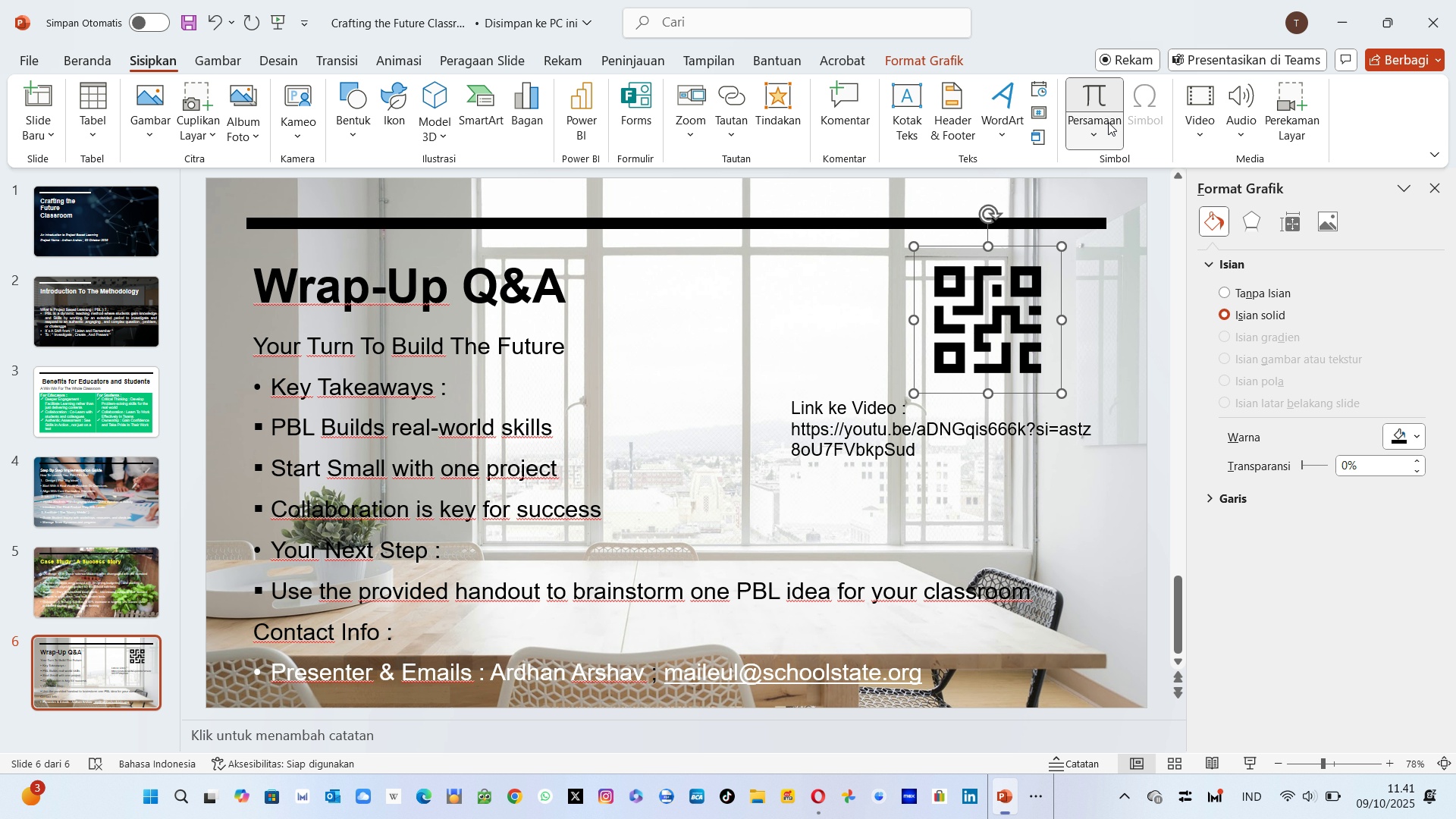 
left_click([1108, 122])
 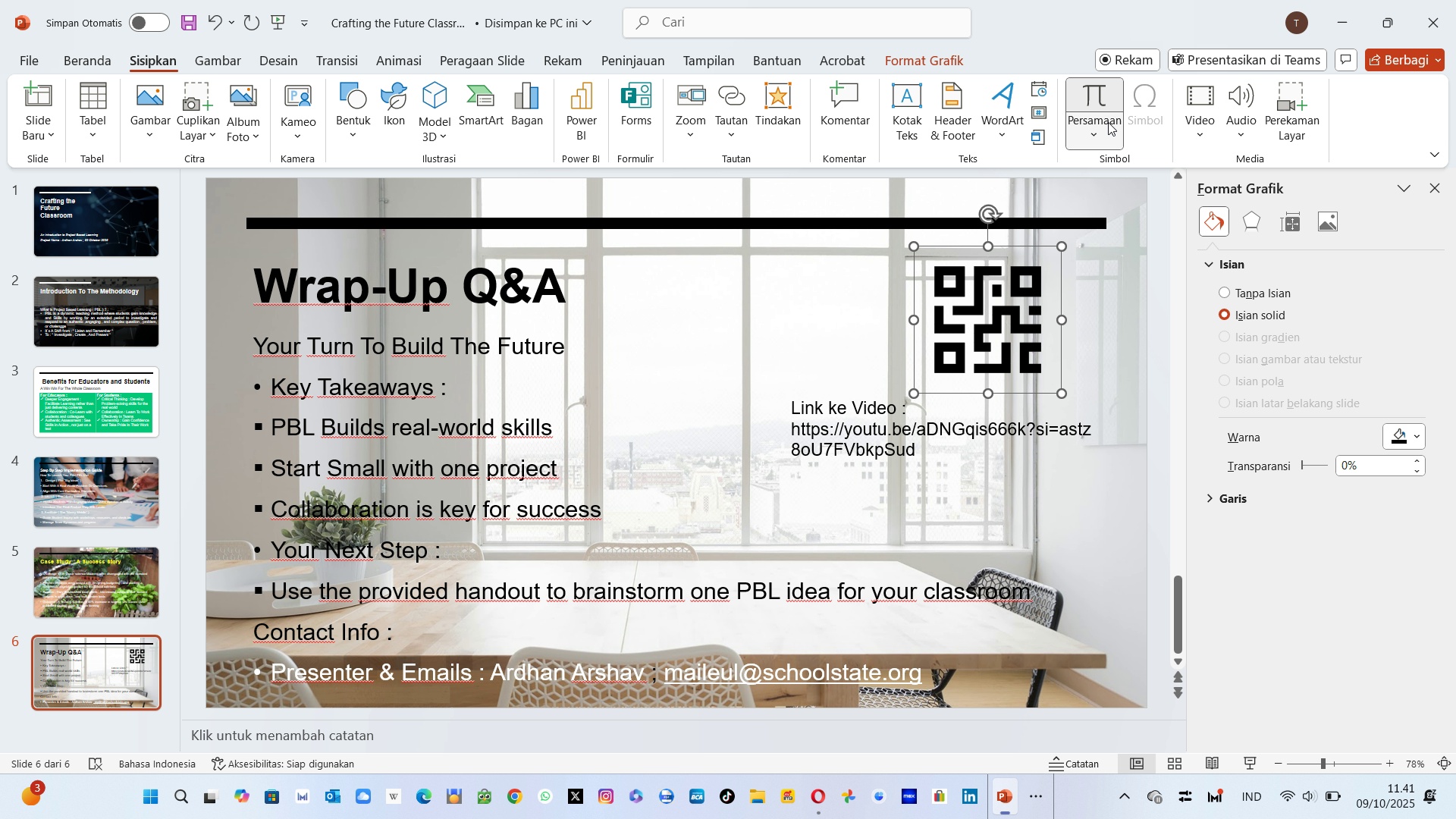 
left_click([1108, 122])
 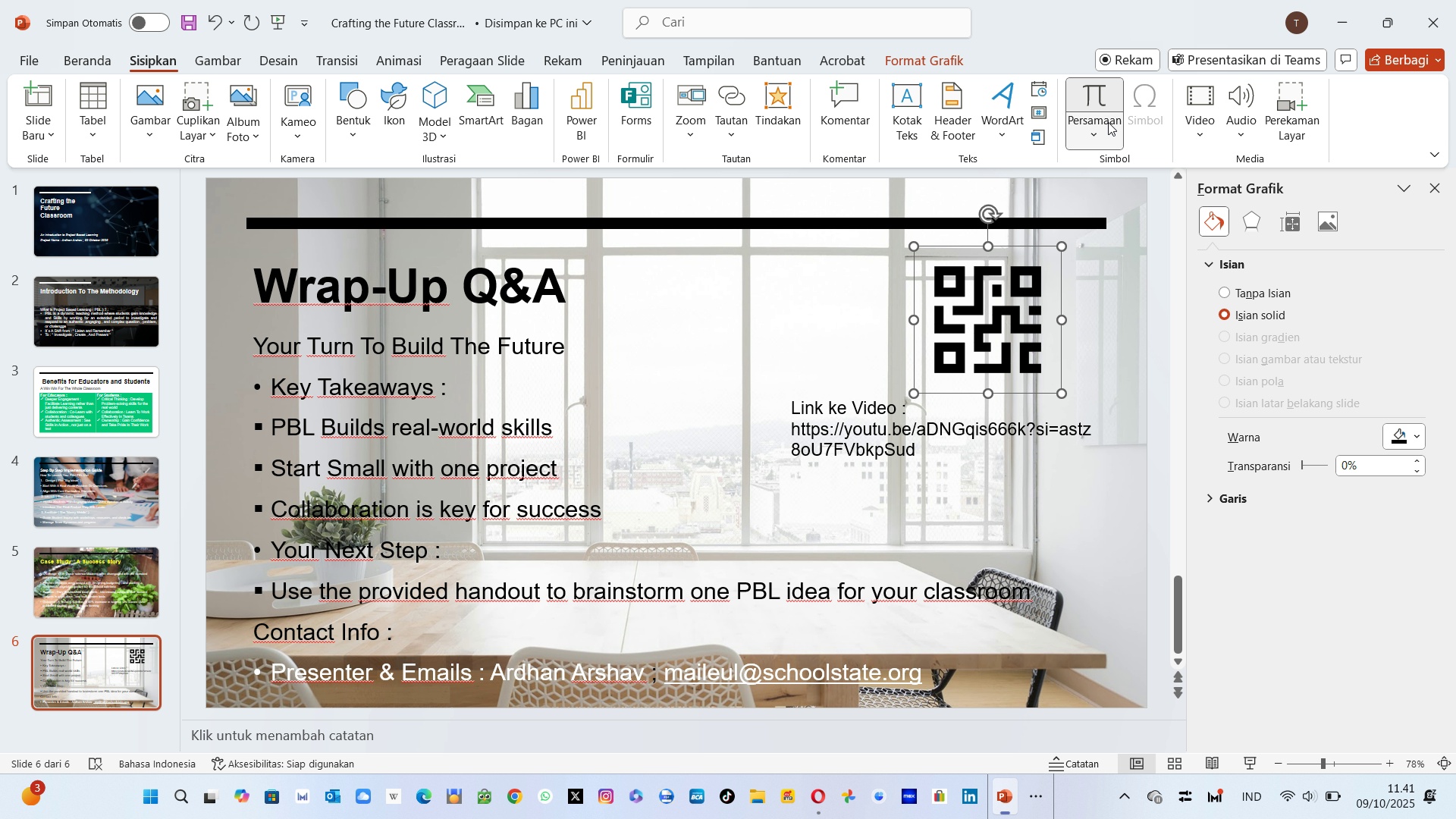 
left_click([1108, 122])
 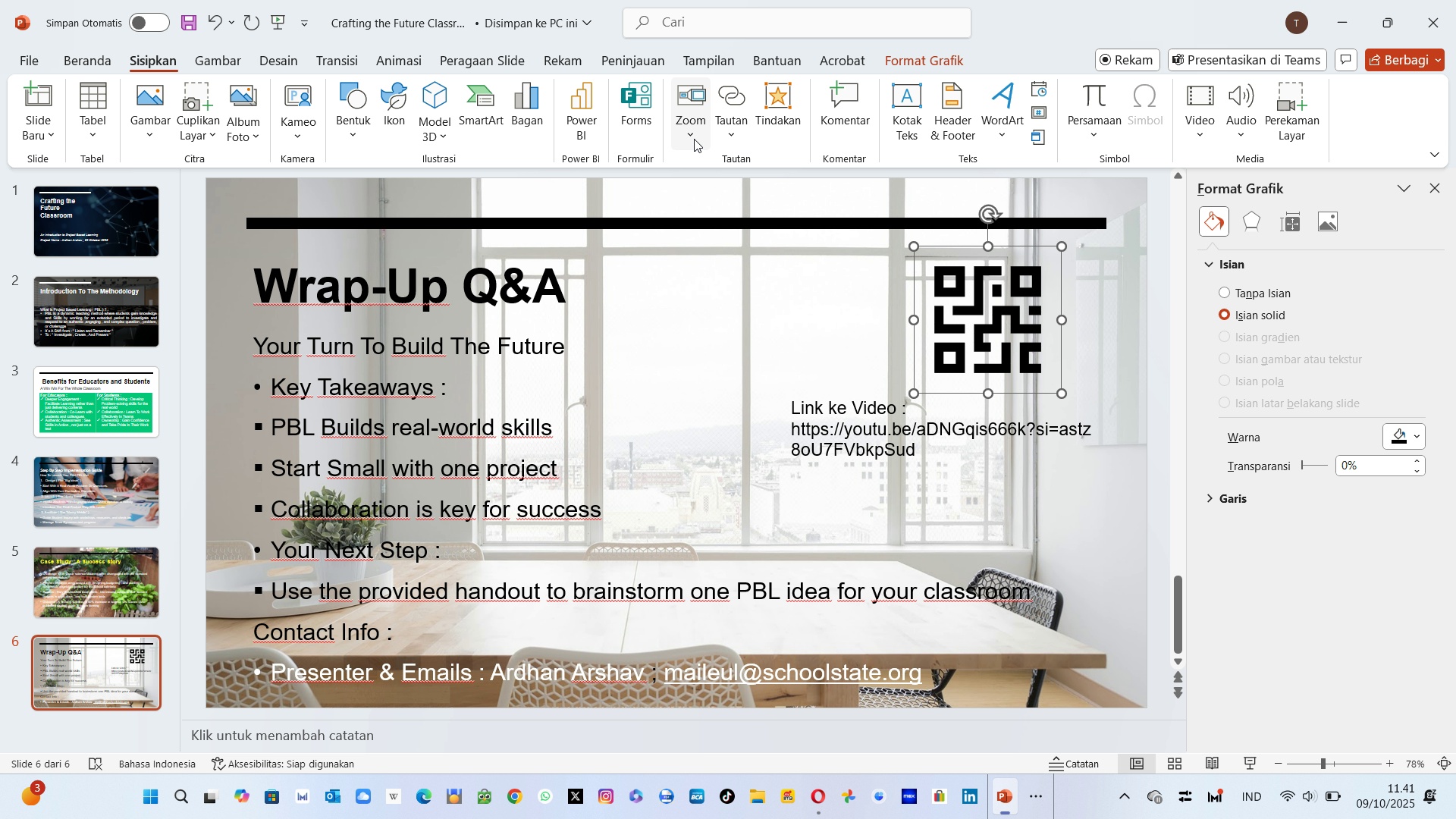 
mouse_move([630, 133])
 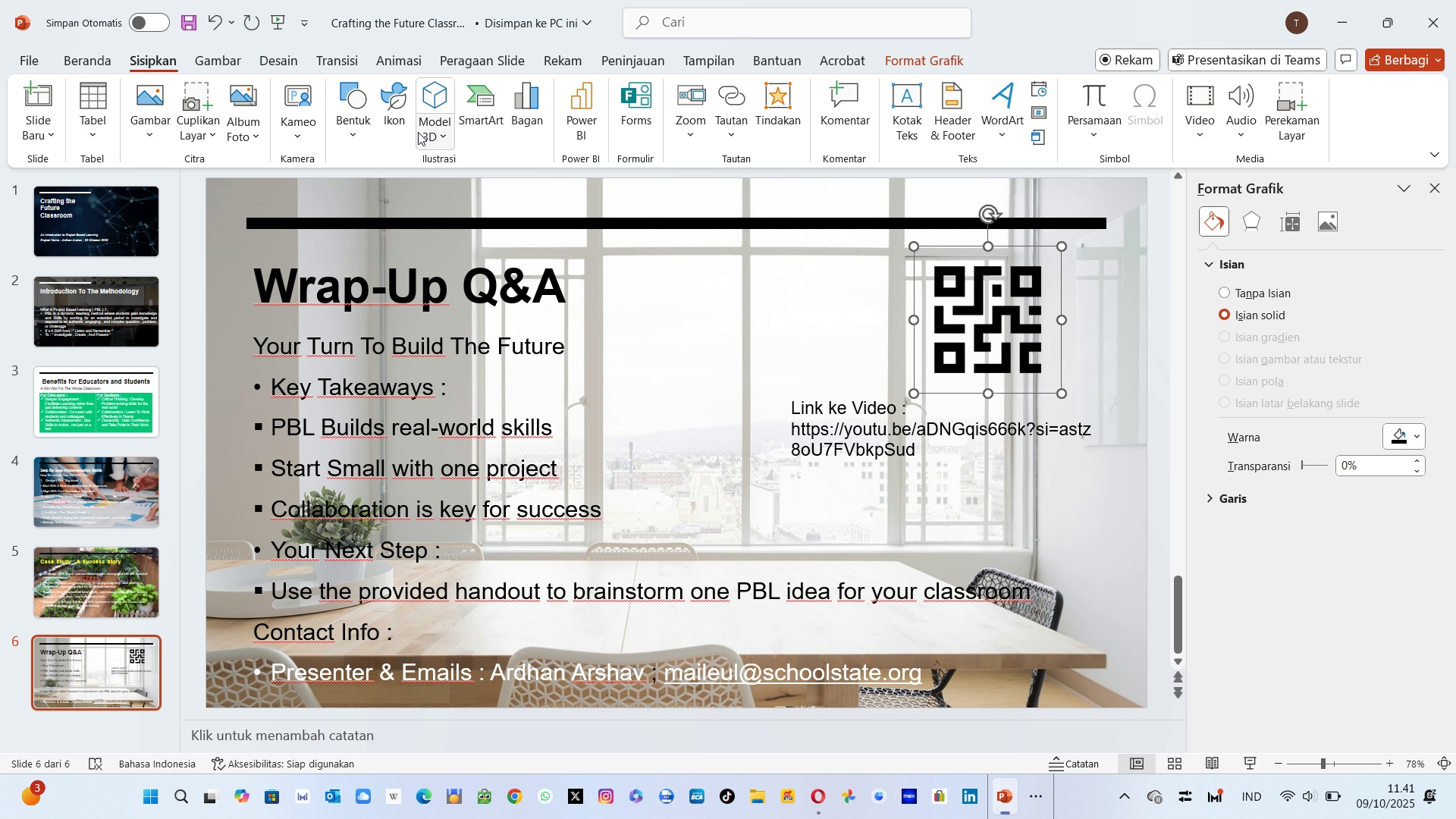 
mouse_move([240, 124])
 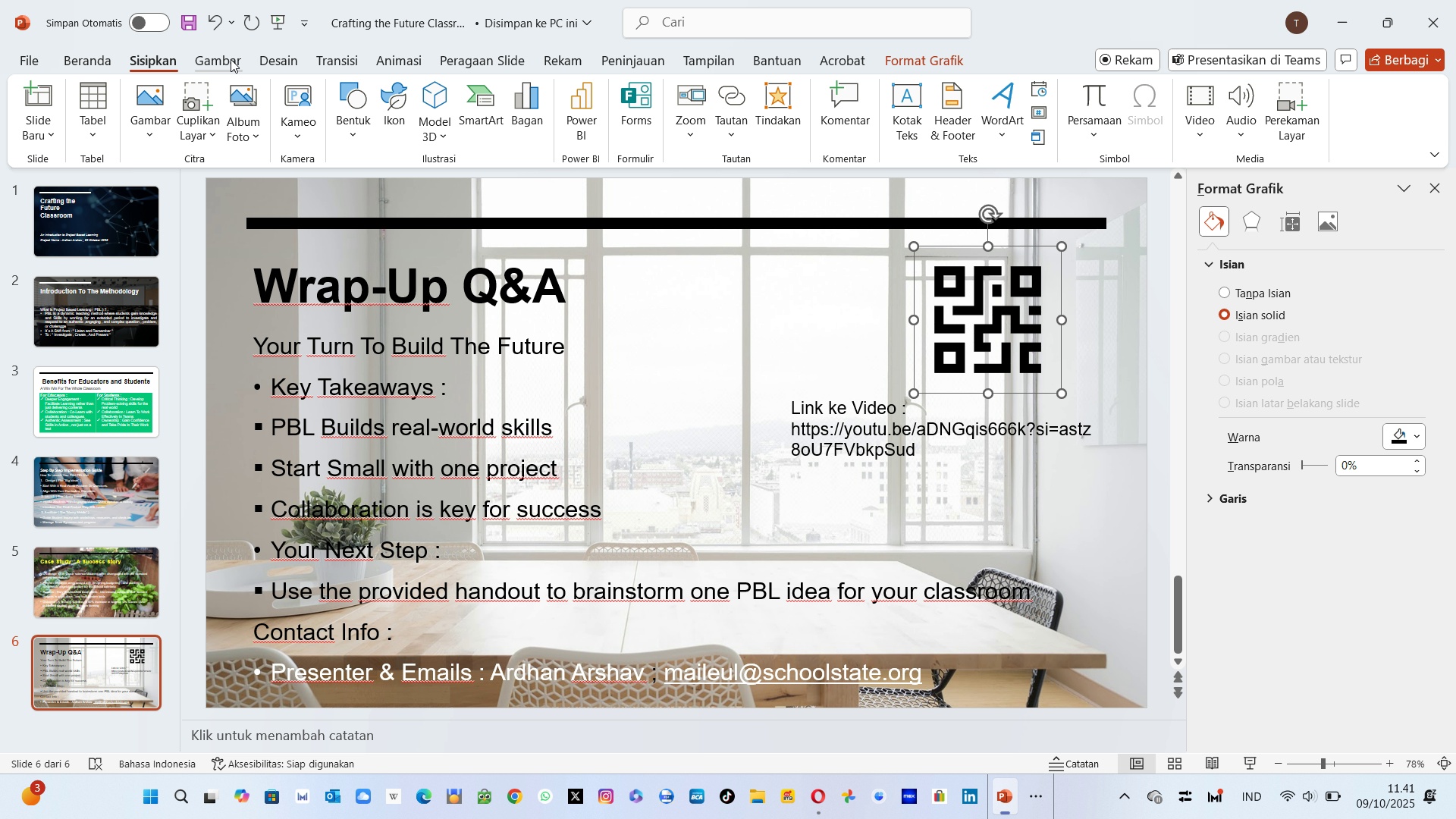 
left_click([231, 59])
 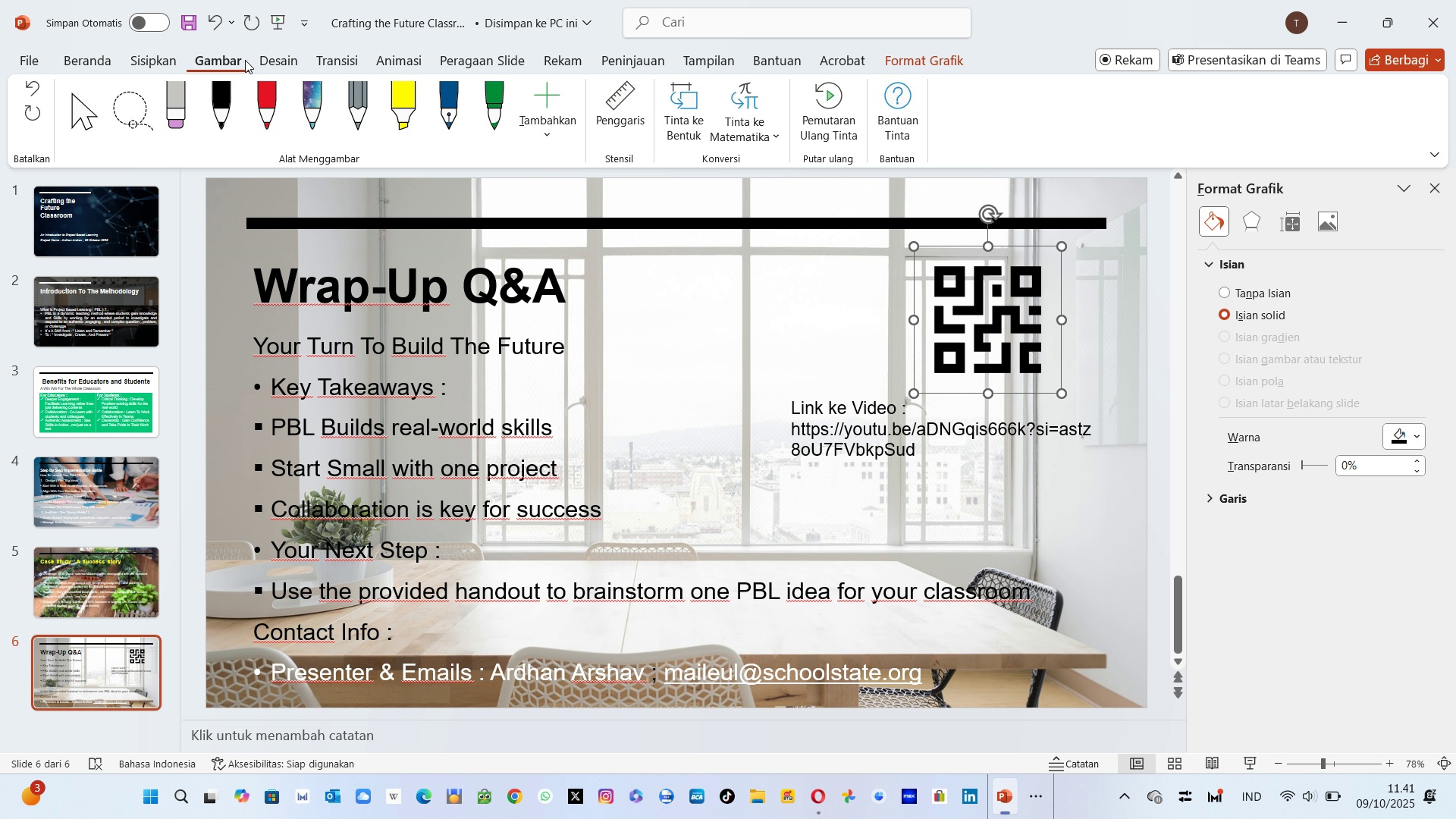 
left_click([284, 61])
 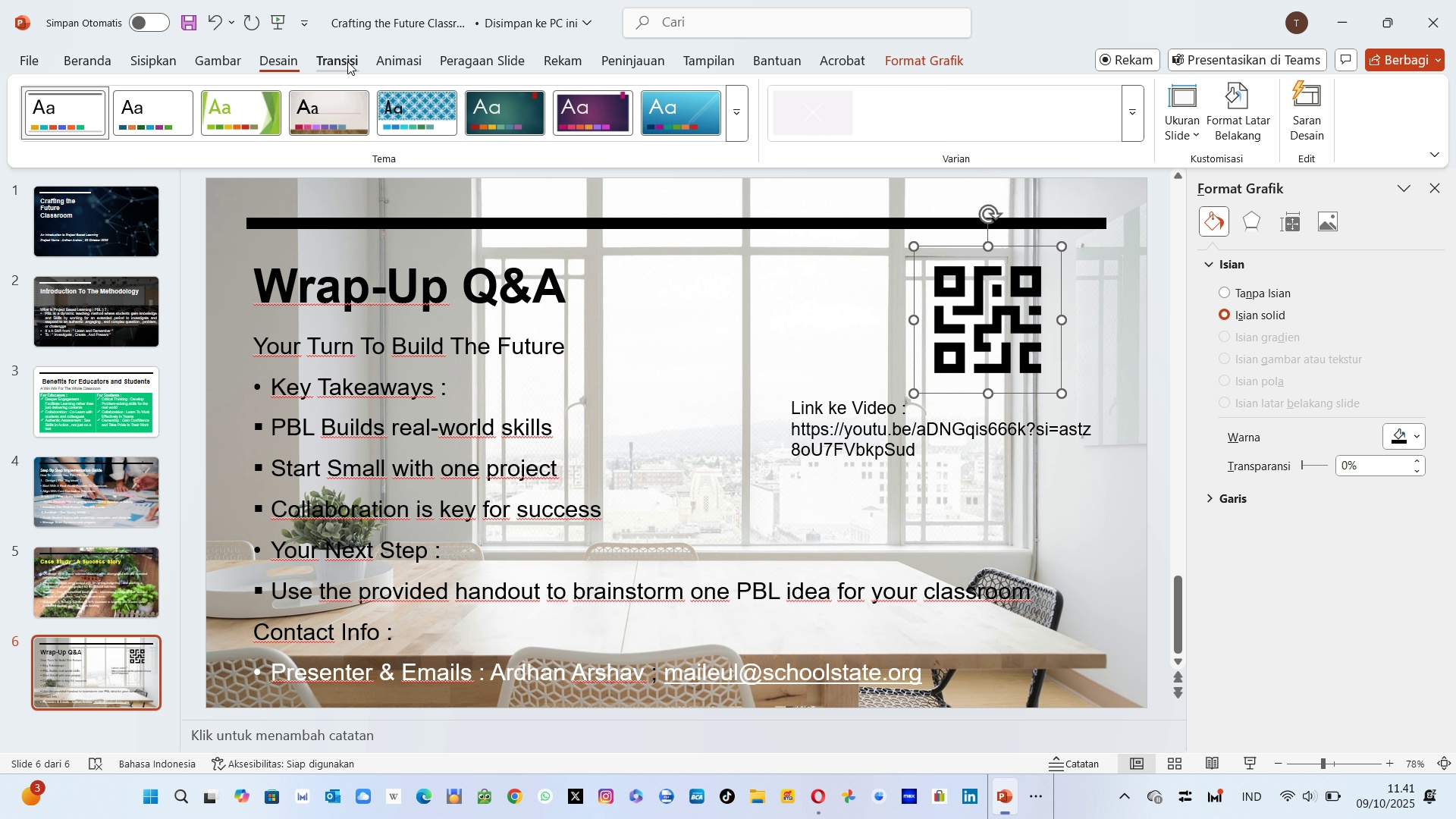 
left_click([347, 61])
 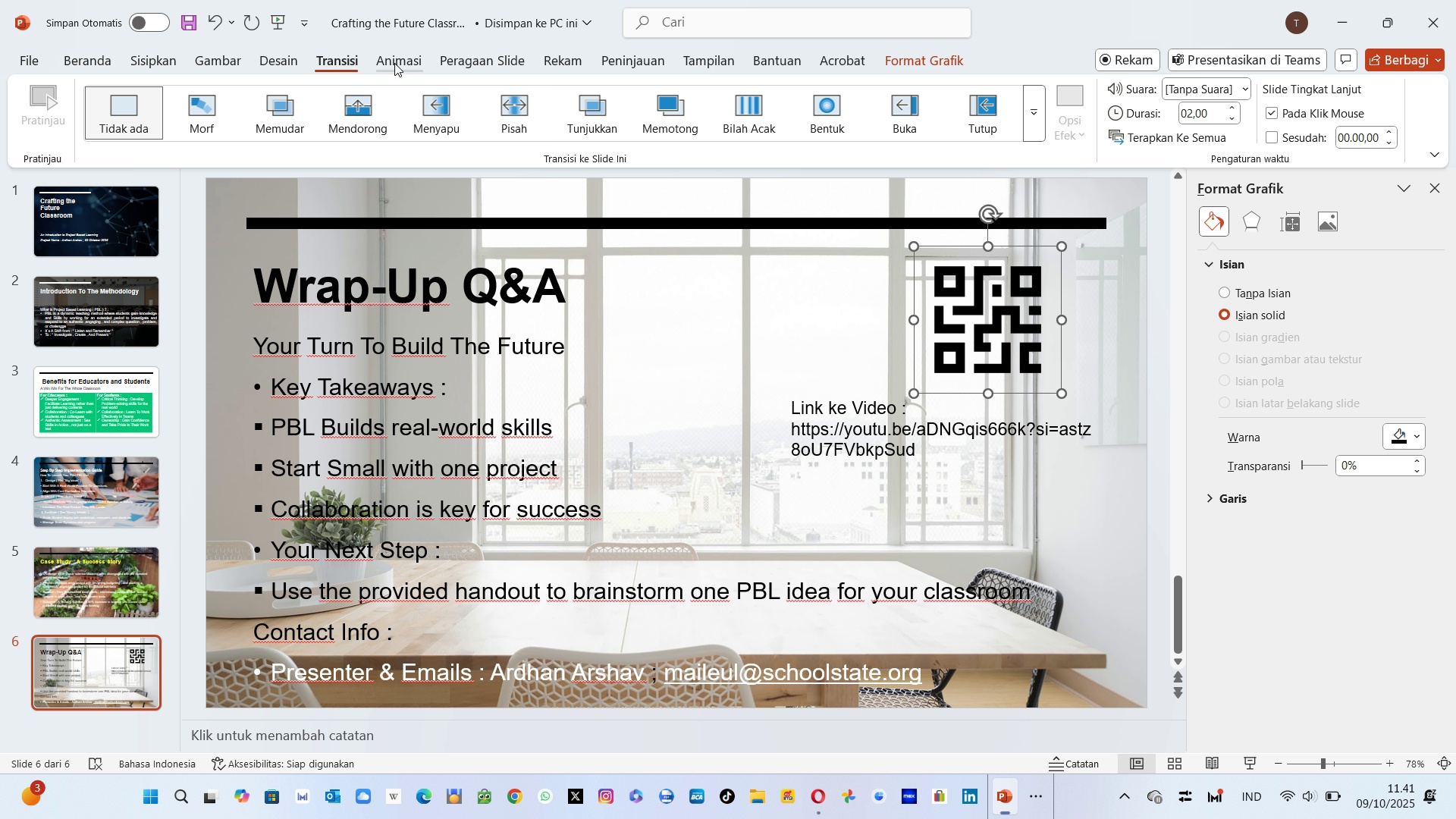 
left_click([400, 64])
 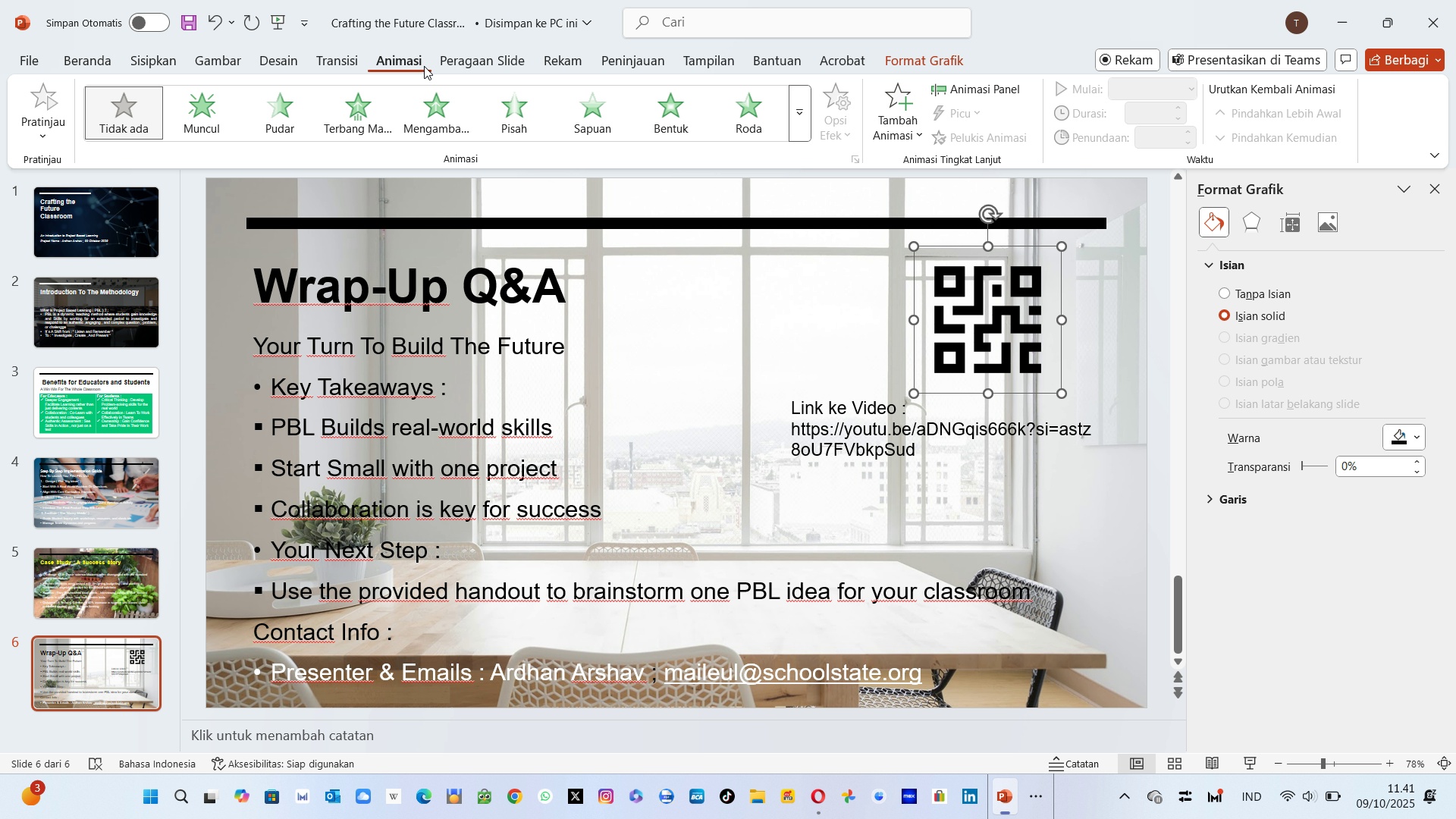 
wait(5.57)
 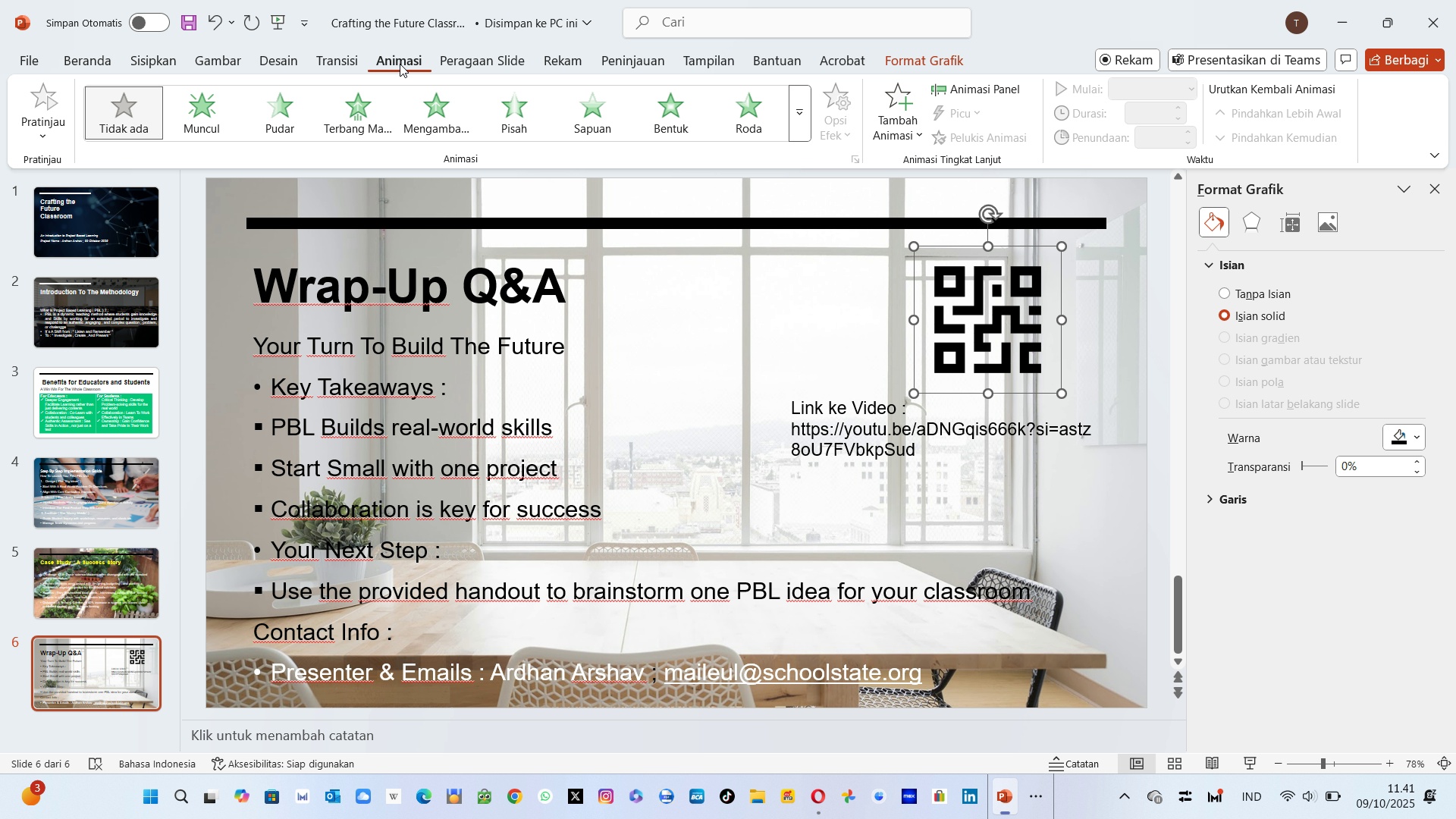 
left_click([622, 63])
 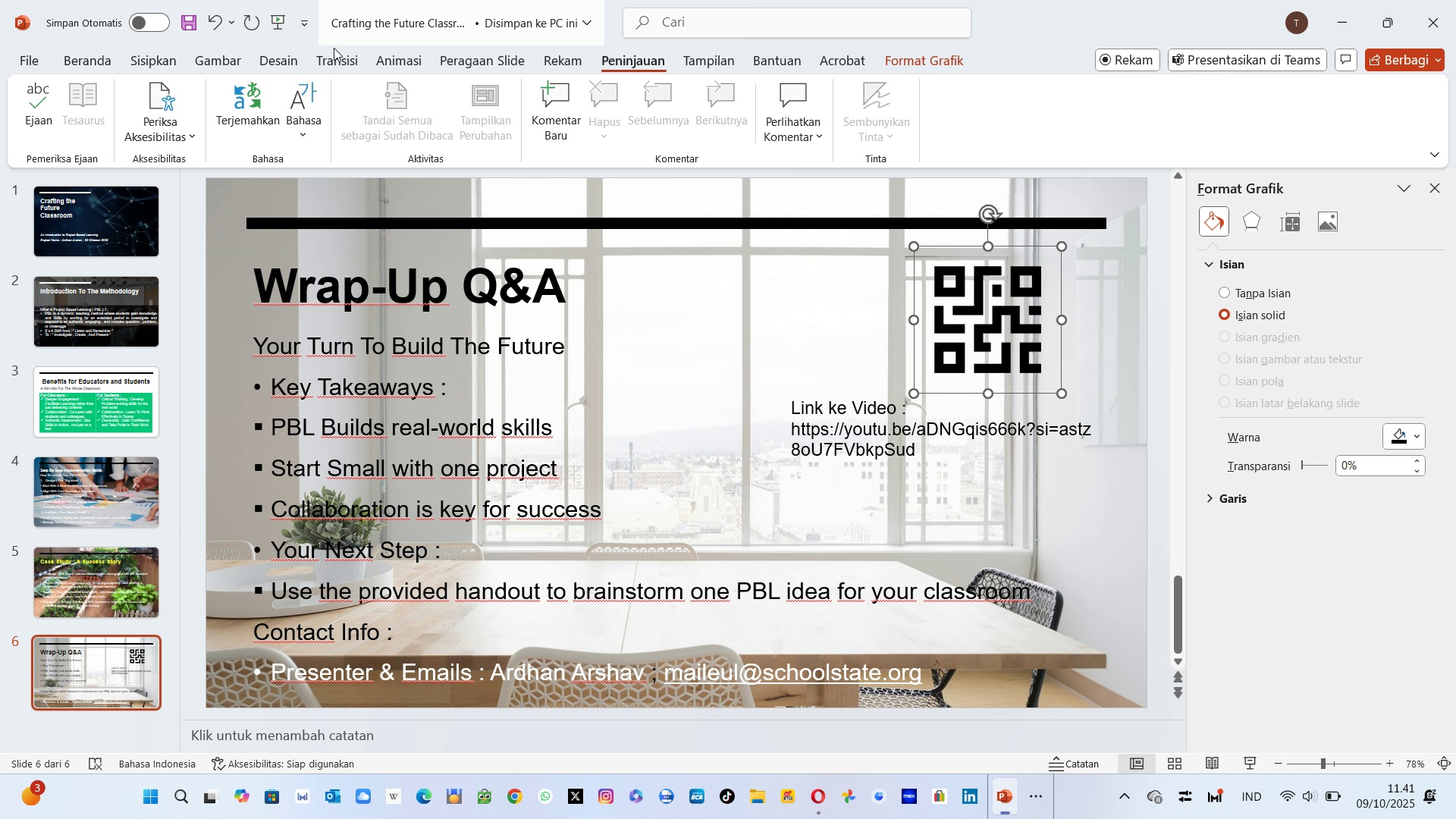 
left_click([80, 63])
 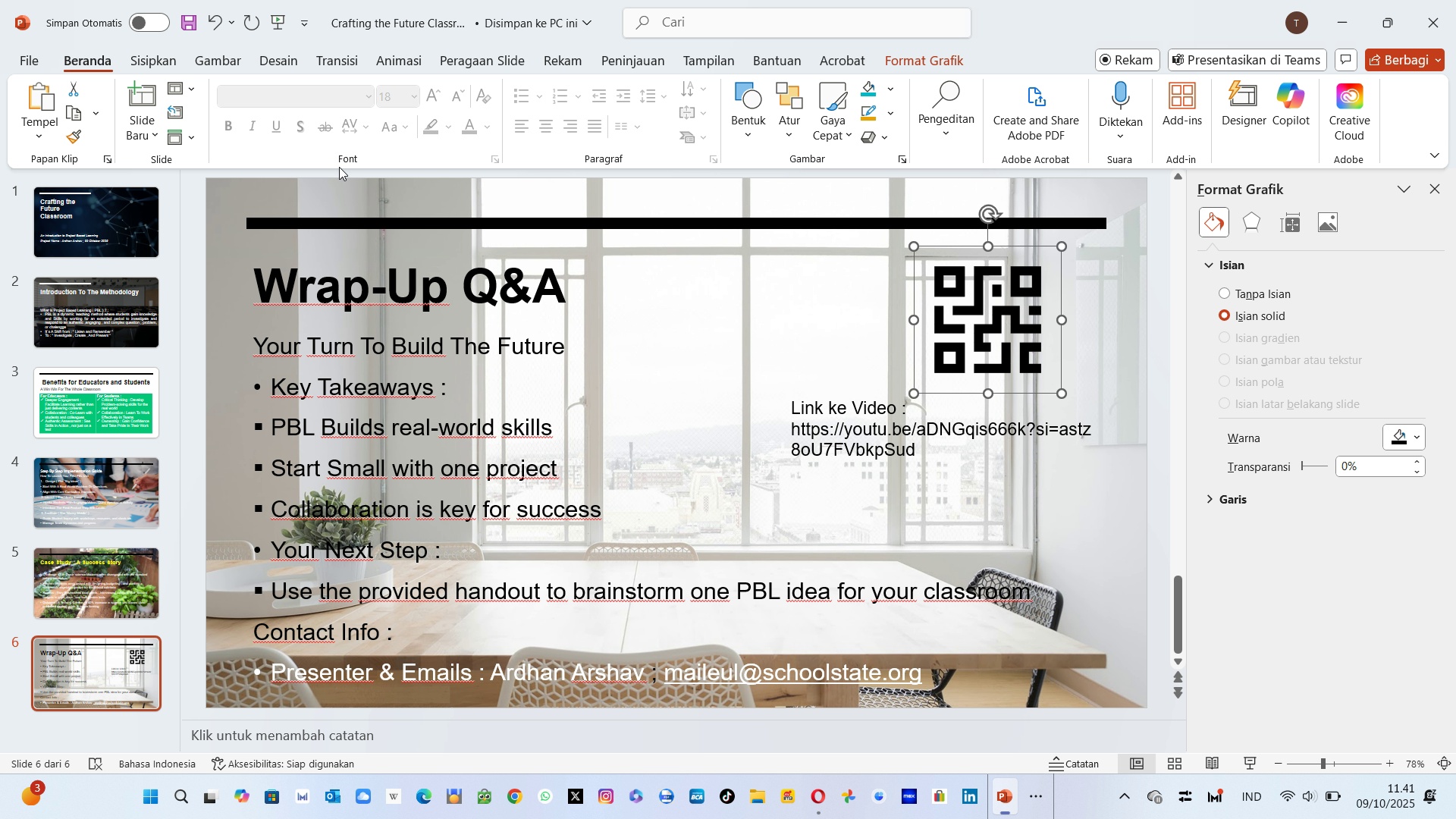 
key(Alt+Tab)
 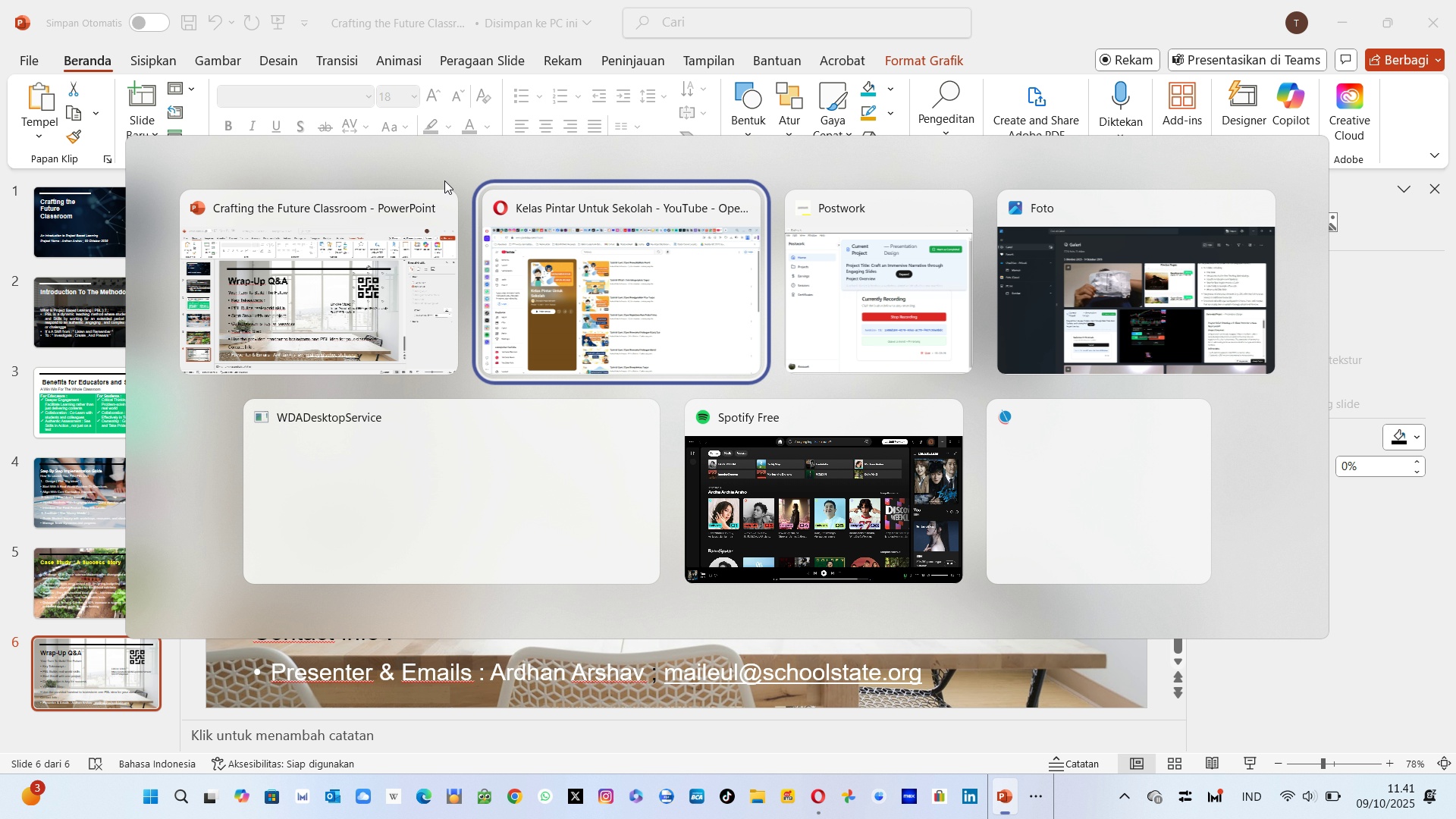 
key(Alt+Tab)